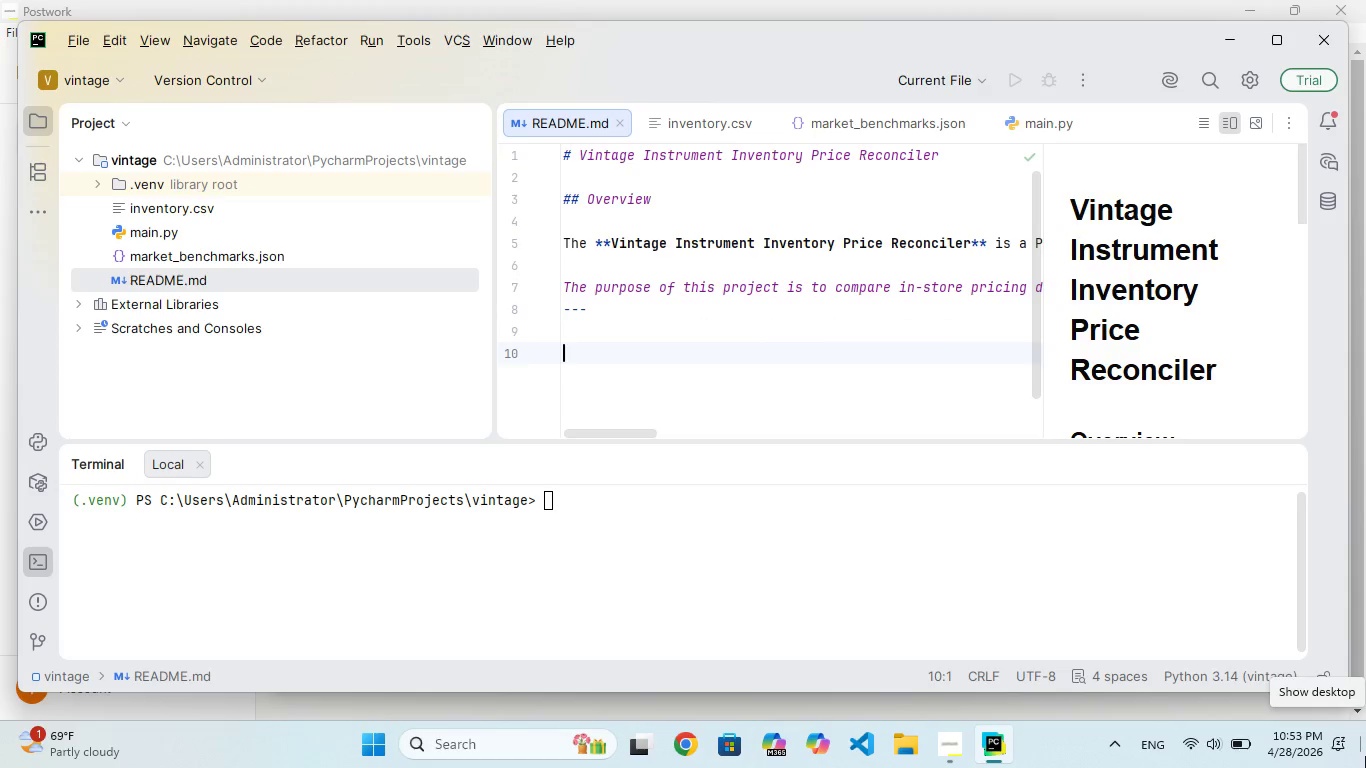 
type(## Overview)
key(Backspace)
key(Backspace)
key(Backspace)
key(Backspace)
key(Backspace)
key(Backspace)
key(Backspace)
key(Backspace)
type(Features)
 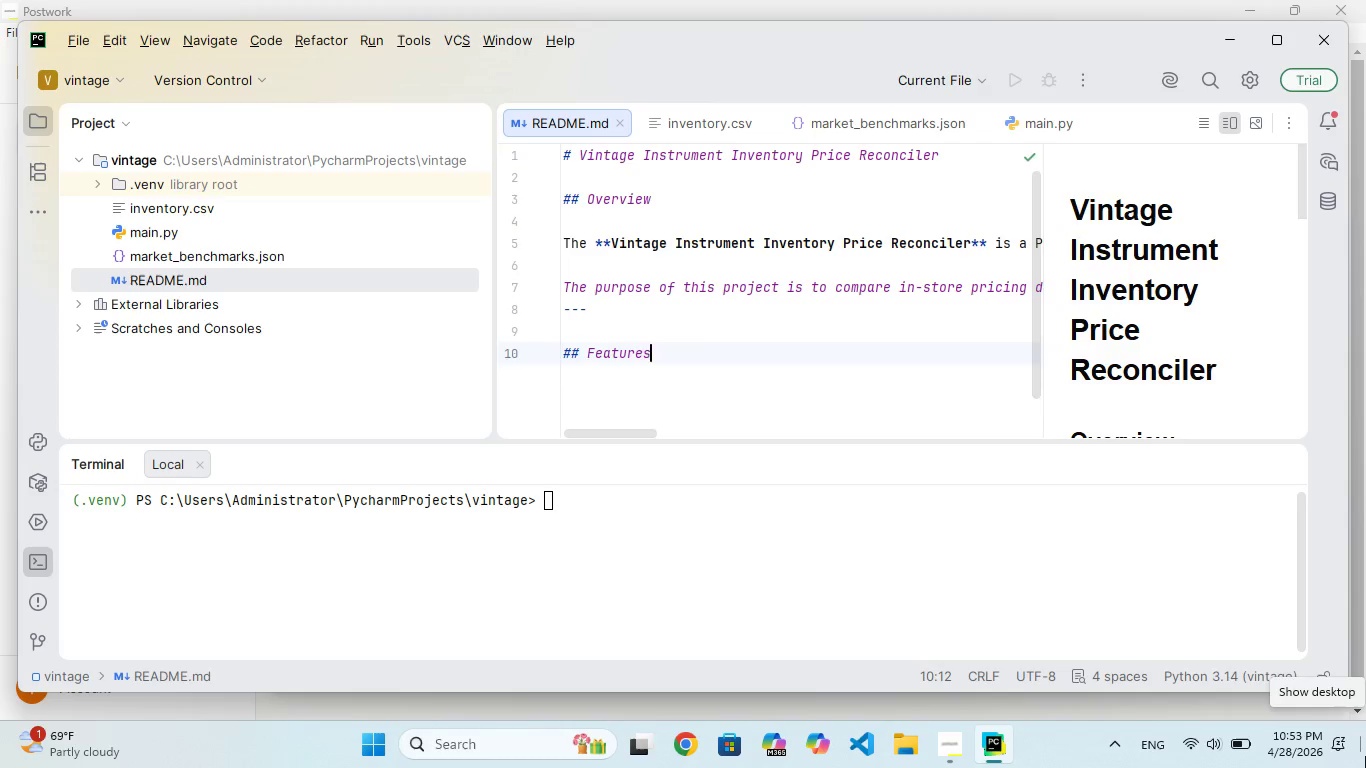 
key(Enter)
 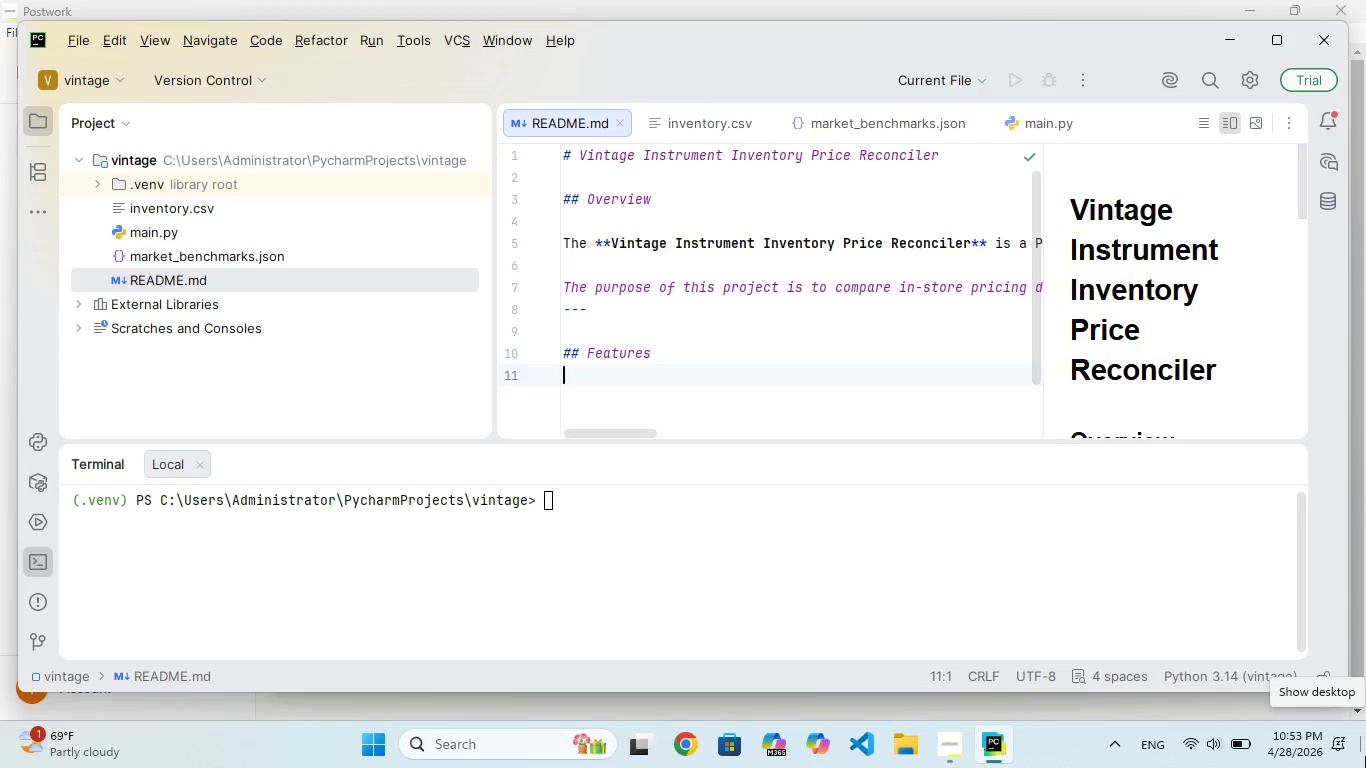 
key(Enter)
 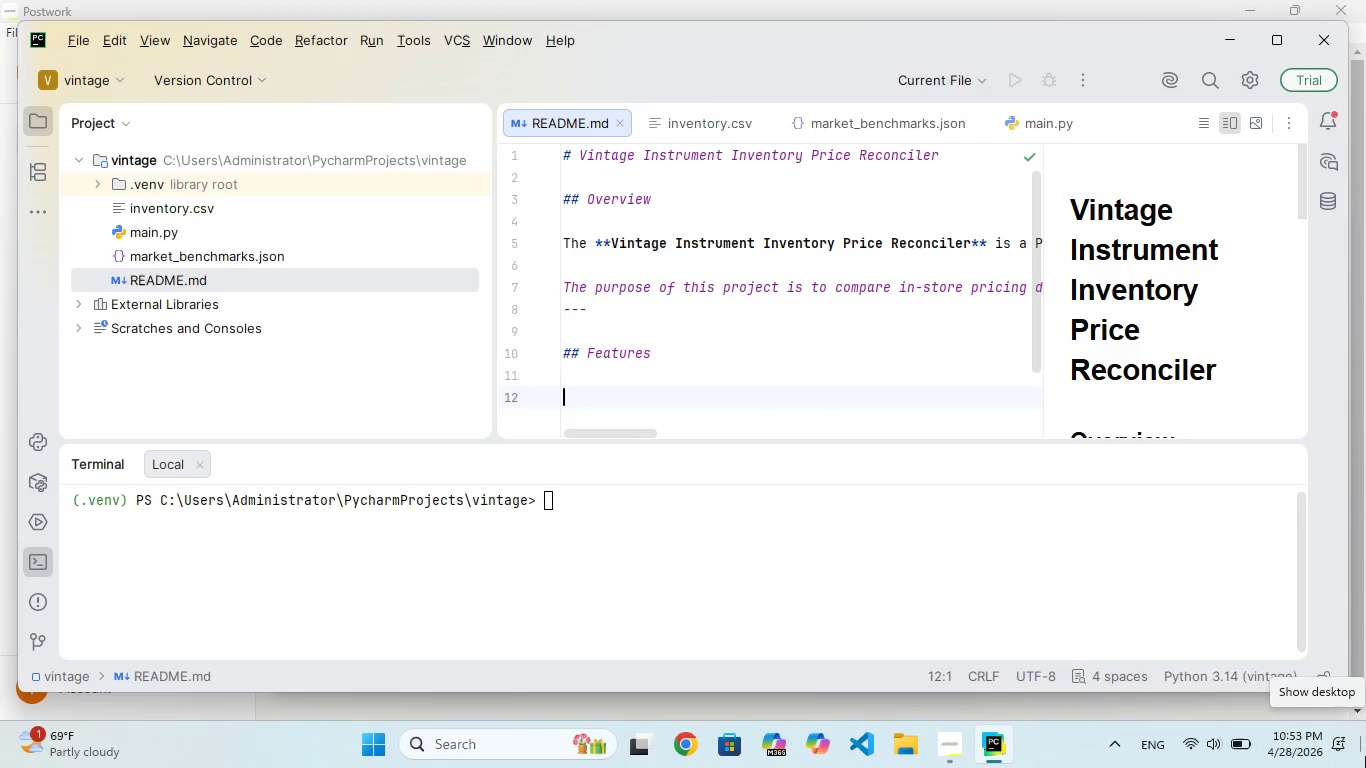 
type(- Import inventory data from CSV fils)
 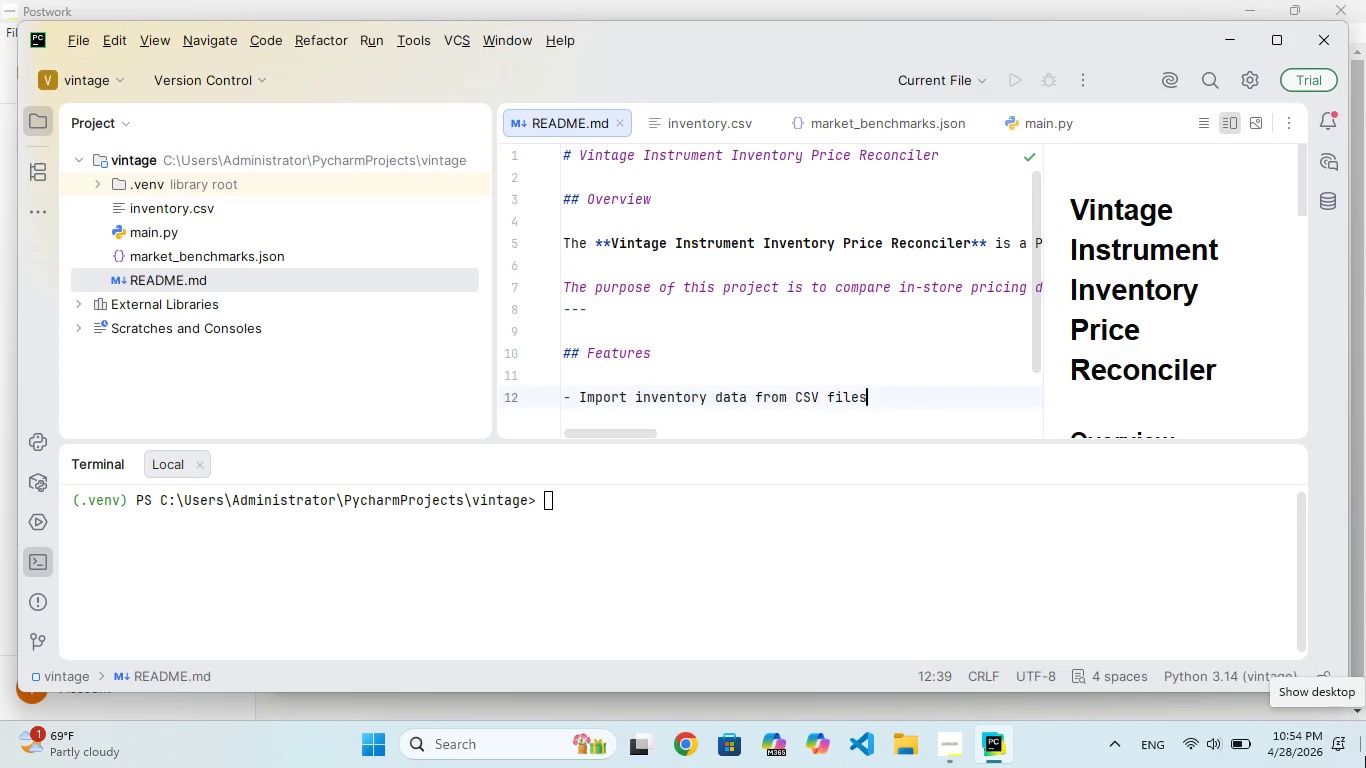 
hold_key(key=E, duration=0.31)
 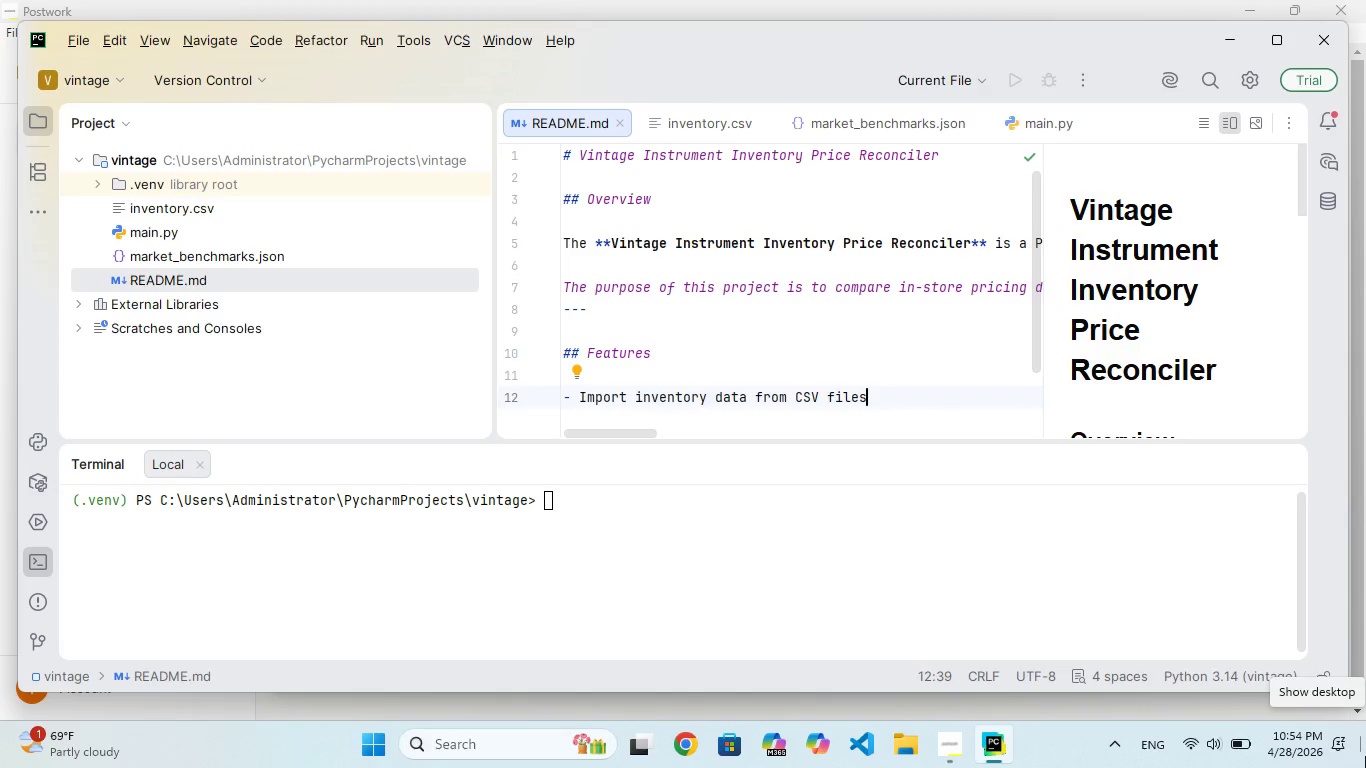 
key(Enter)
 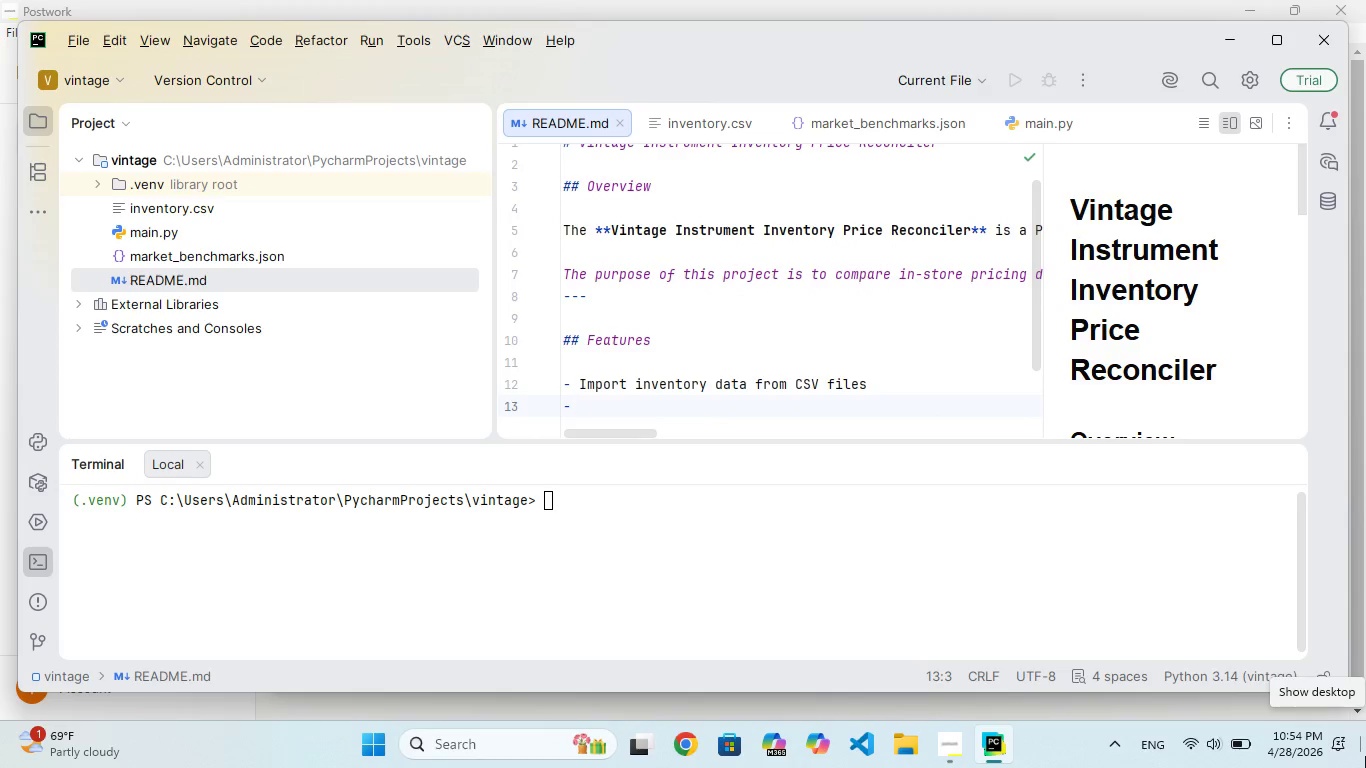 
type(Lod benchmark markt prices om JON file)
 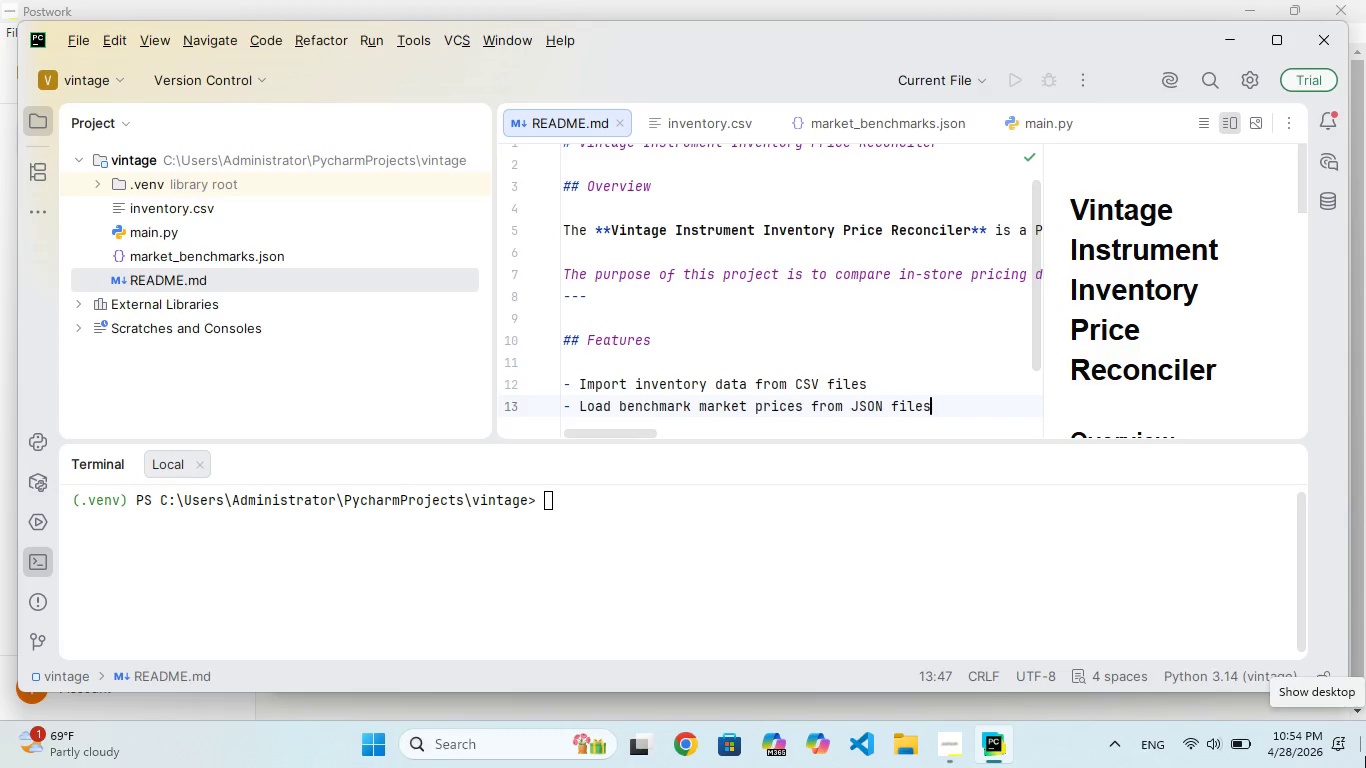 
hold_key(key=S, duration=0.31)
 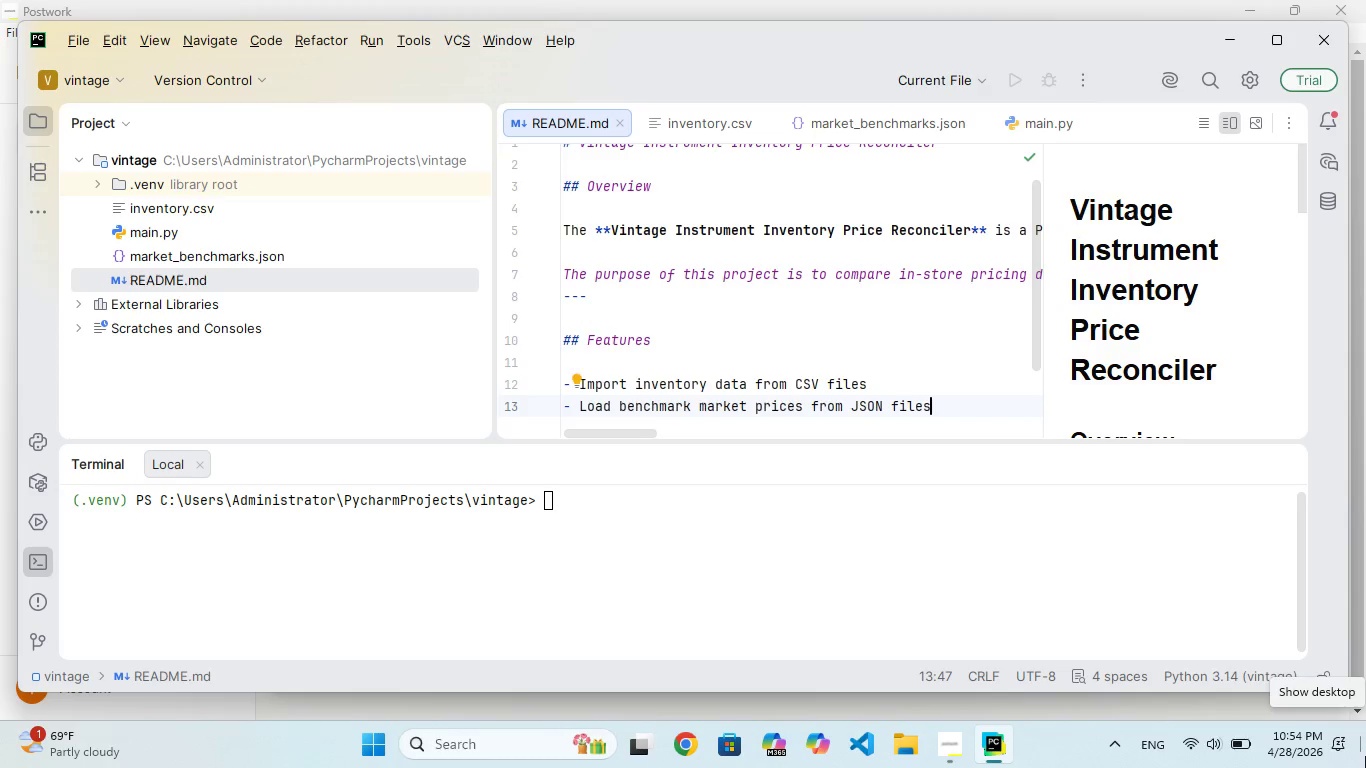 
key(Enter)
 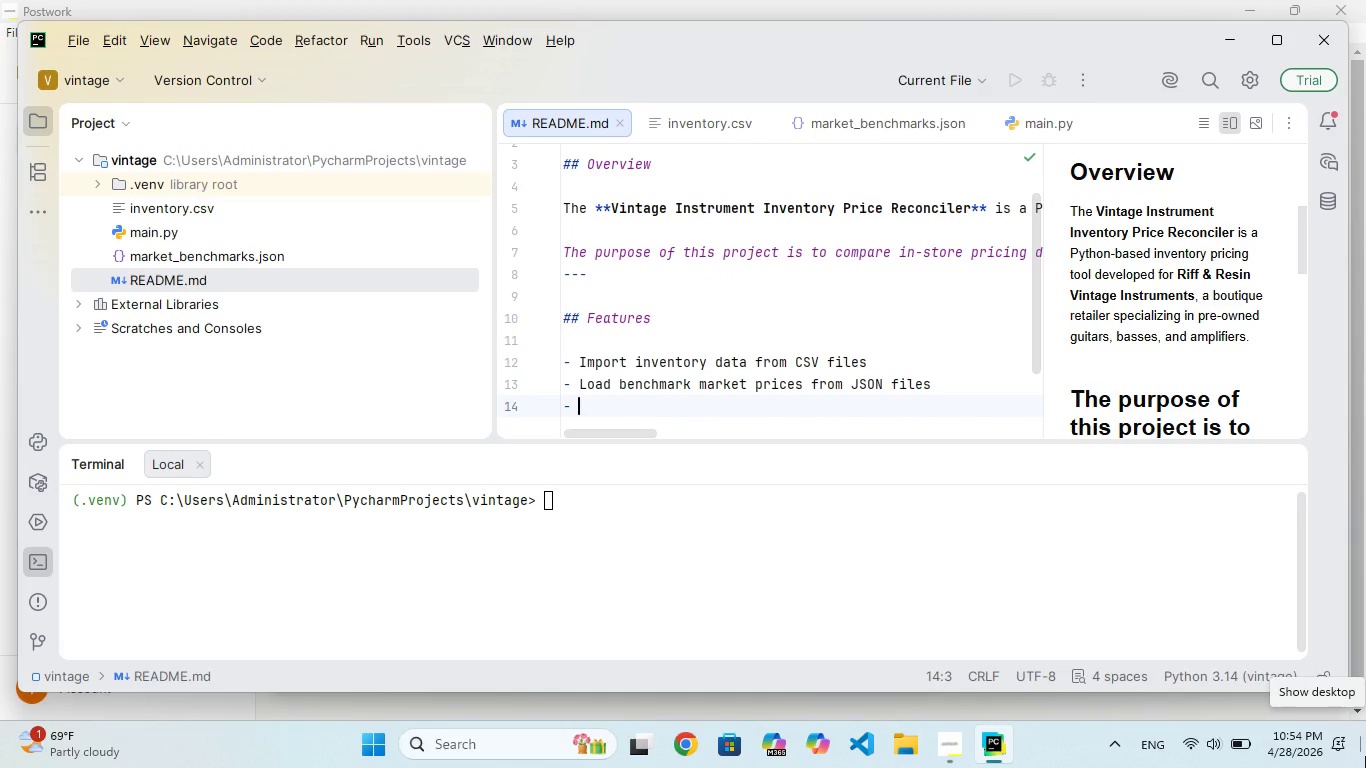 
type(Normalie incosistent )
 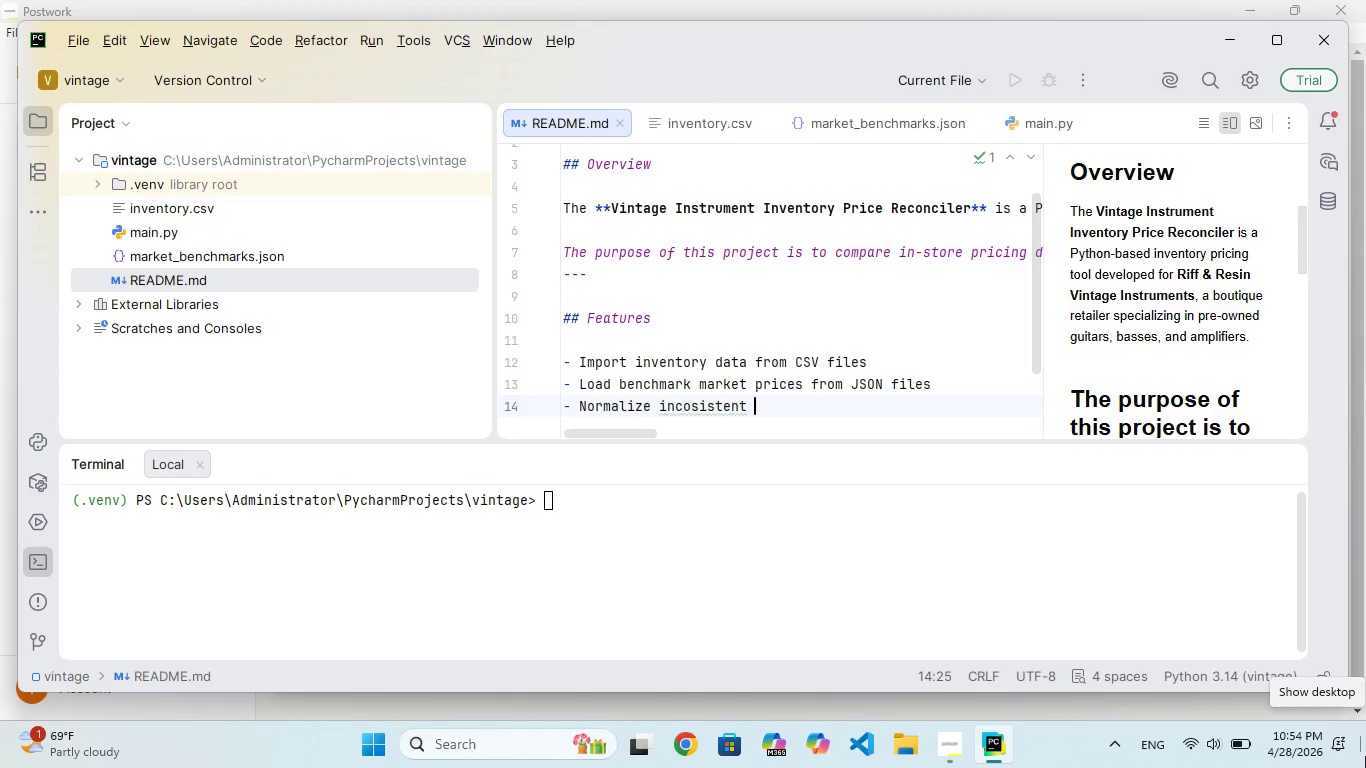 
hold_key(key=Z, duration=0.31)
 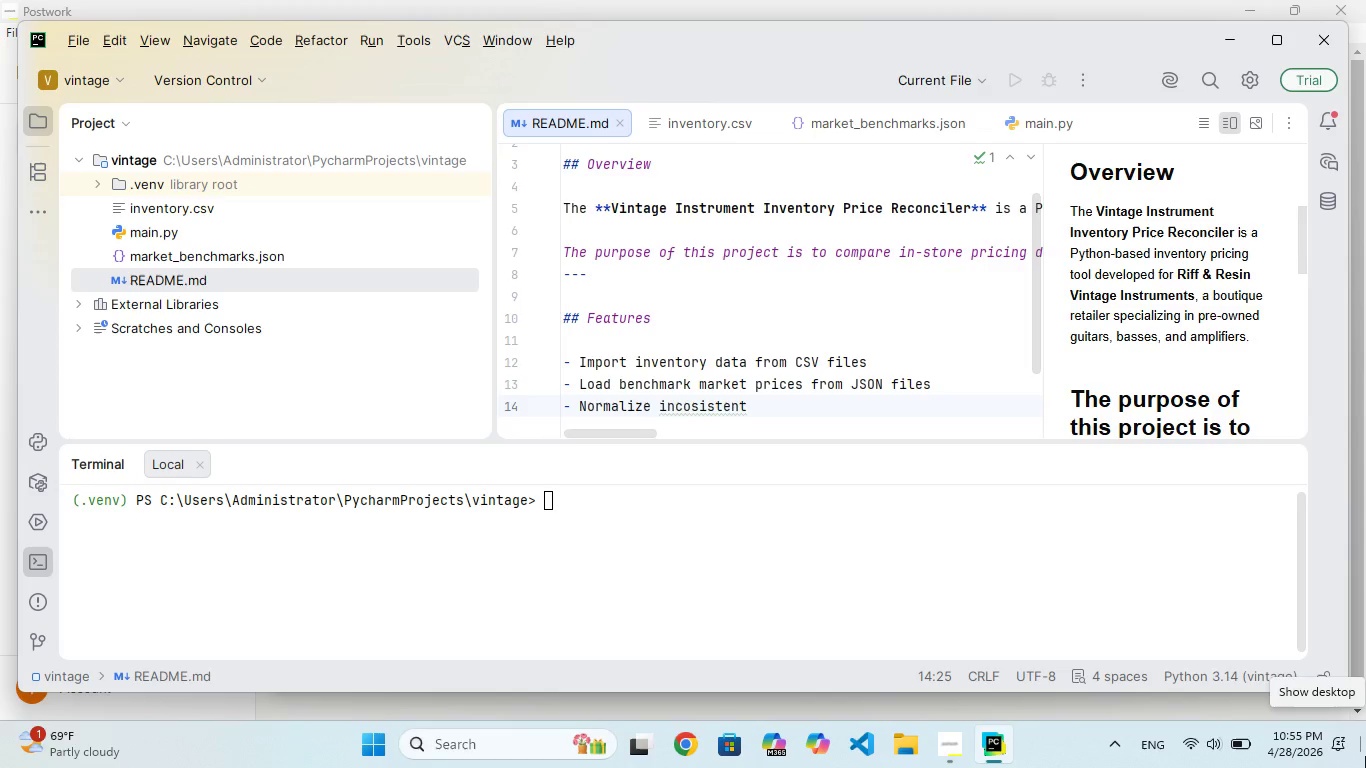 
wait(23.44)
 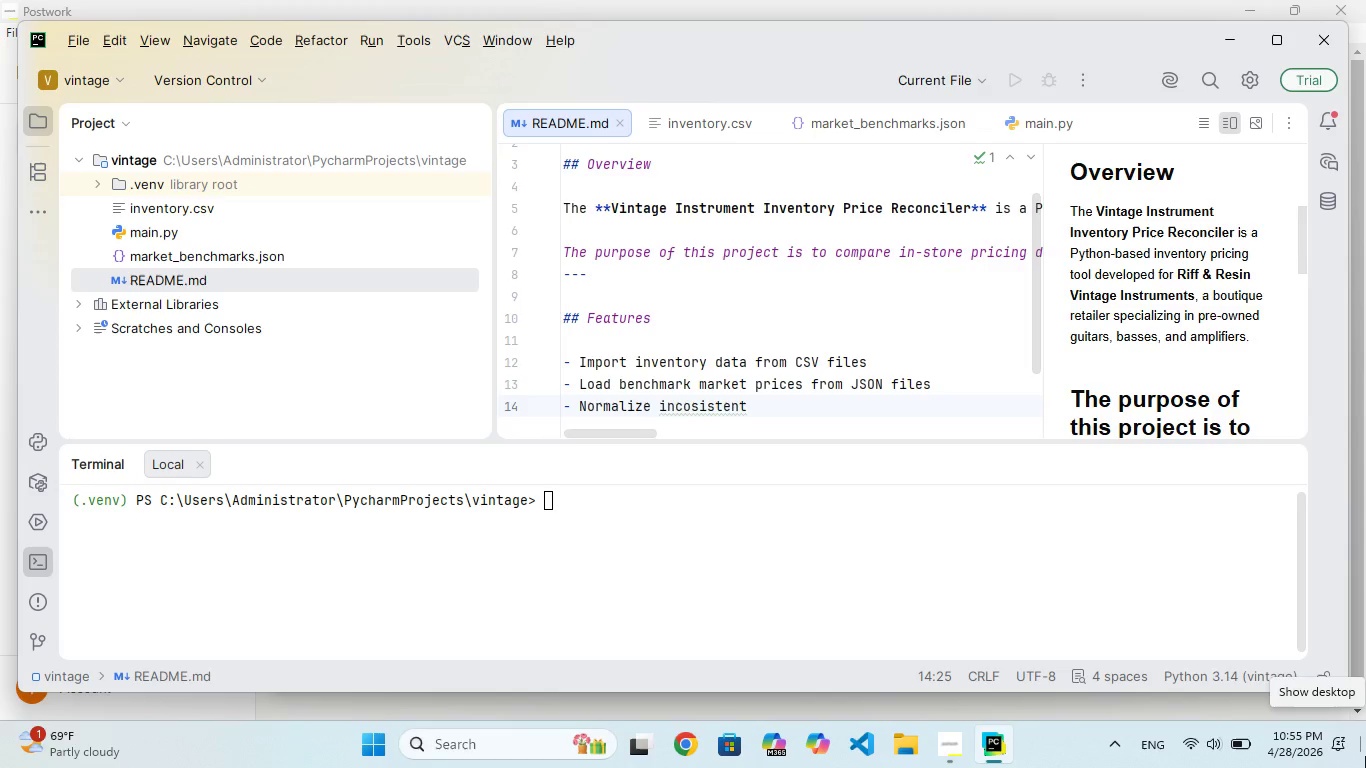 
type(product nme)
 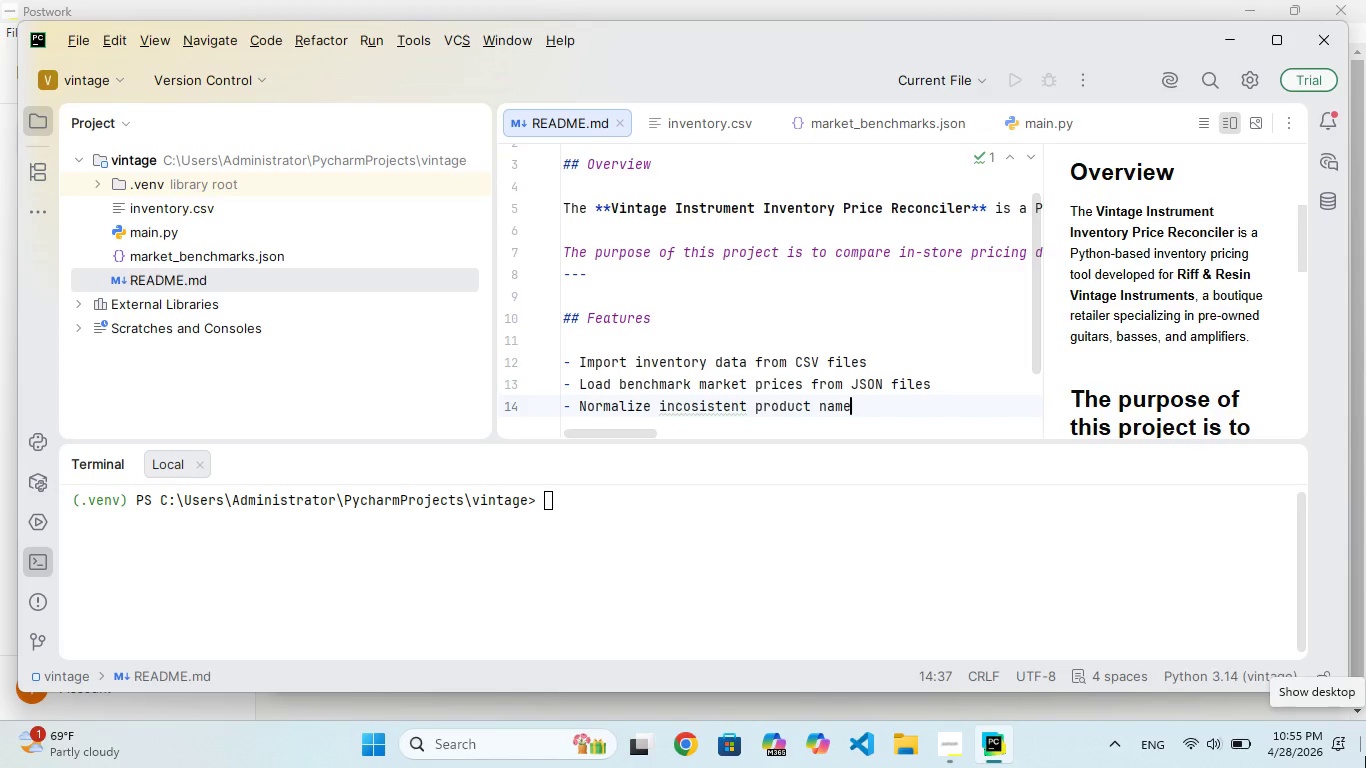 
hold_key(key=A, duration=0.36)
 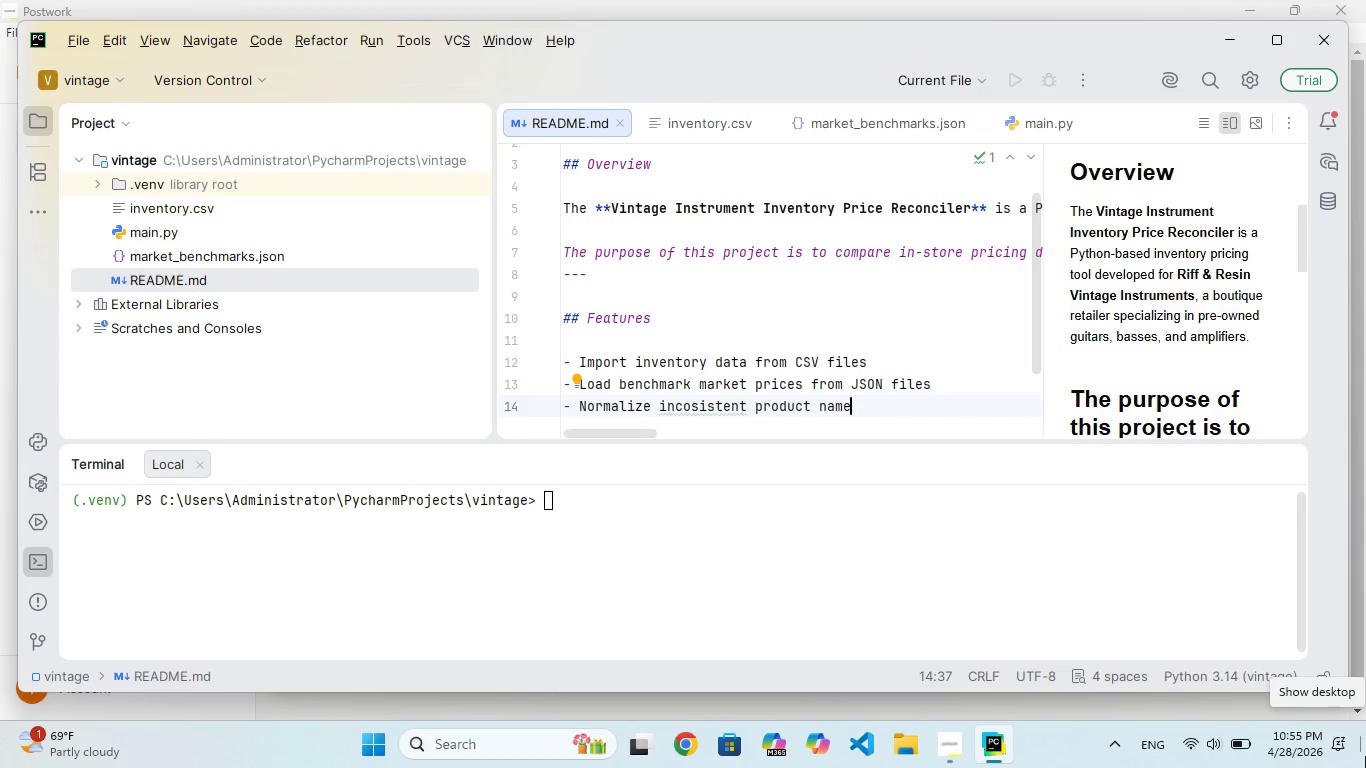 
type(s fo acccurate)
key(Backspace)
type( matching)
 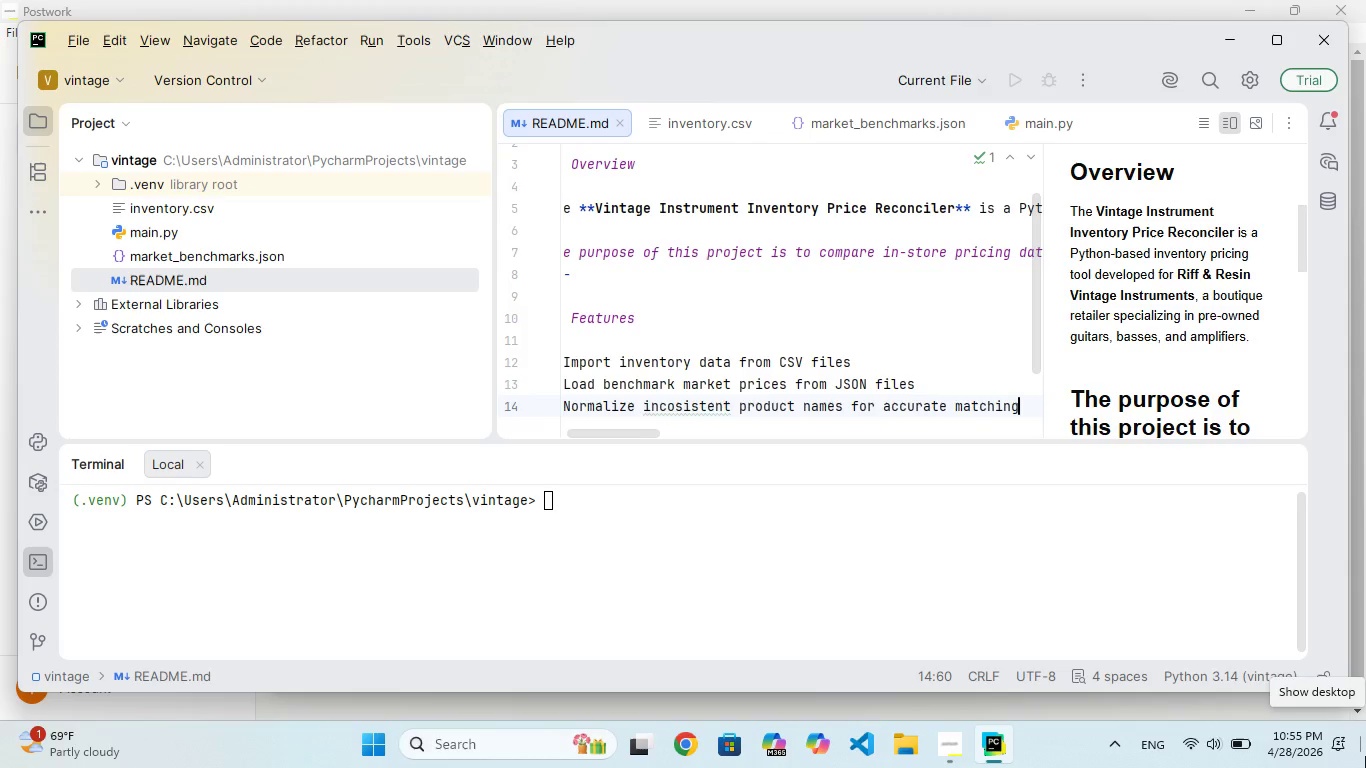 
hold_key(key=ArrowLeft, duration=0.7)
 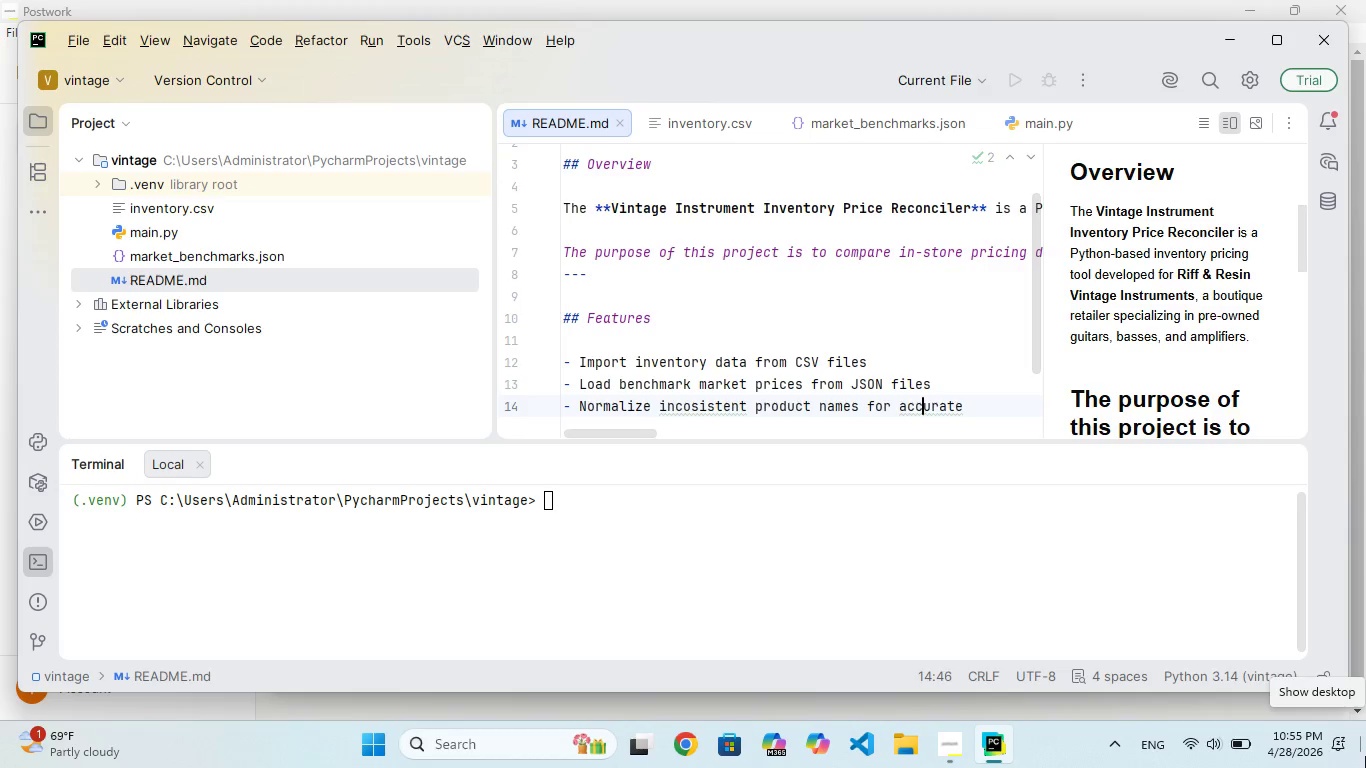 
hold_key(key=ArrowRight, duration=0.67)
 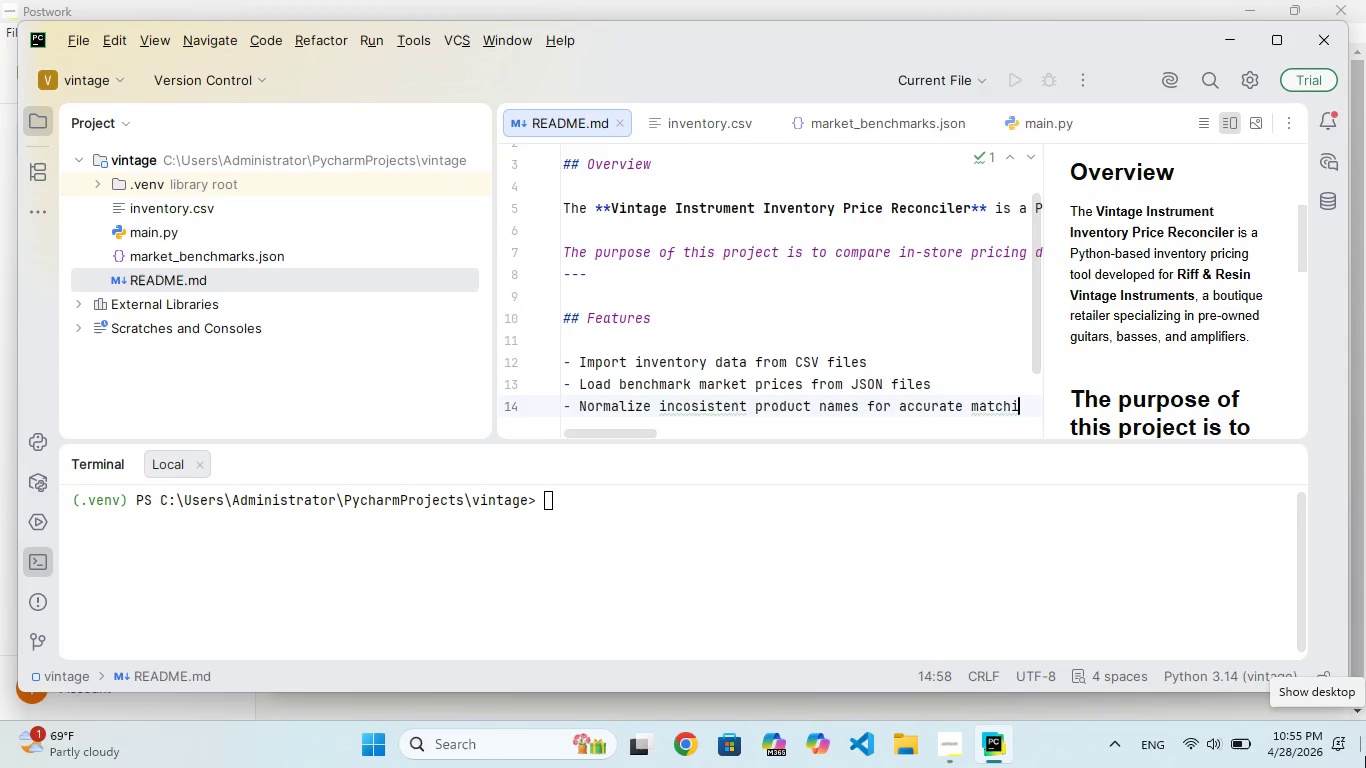 
key(Enter)
 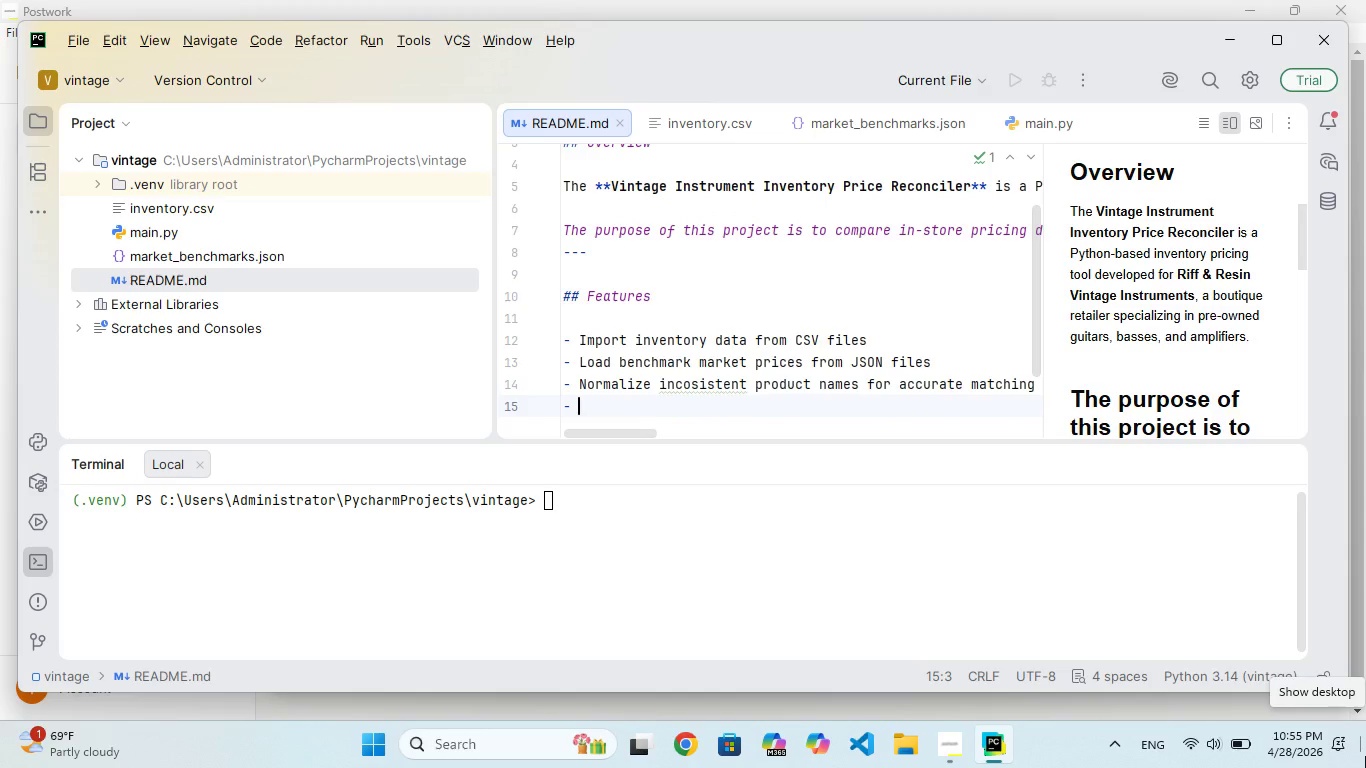 
type(Detect pricing disre)
 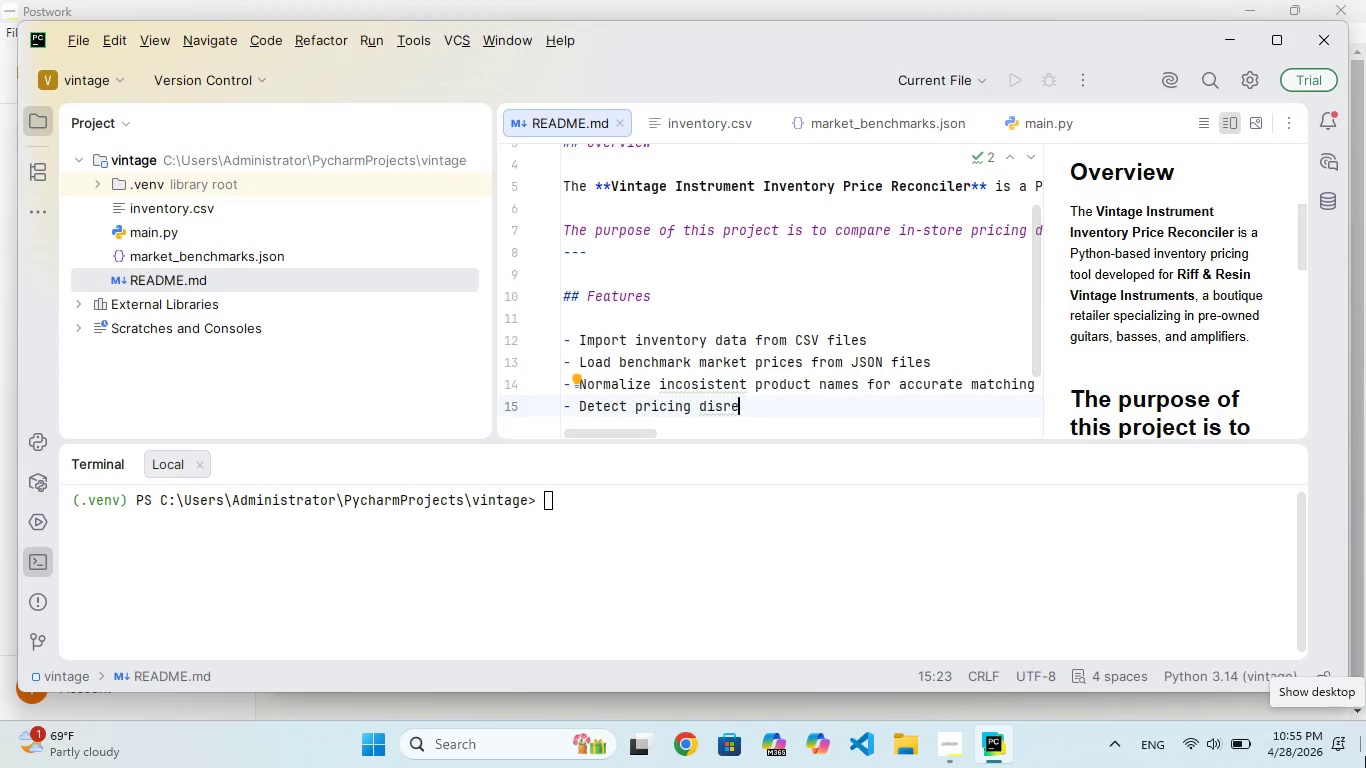 
wait(5.14)
 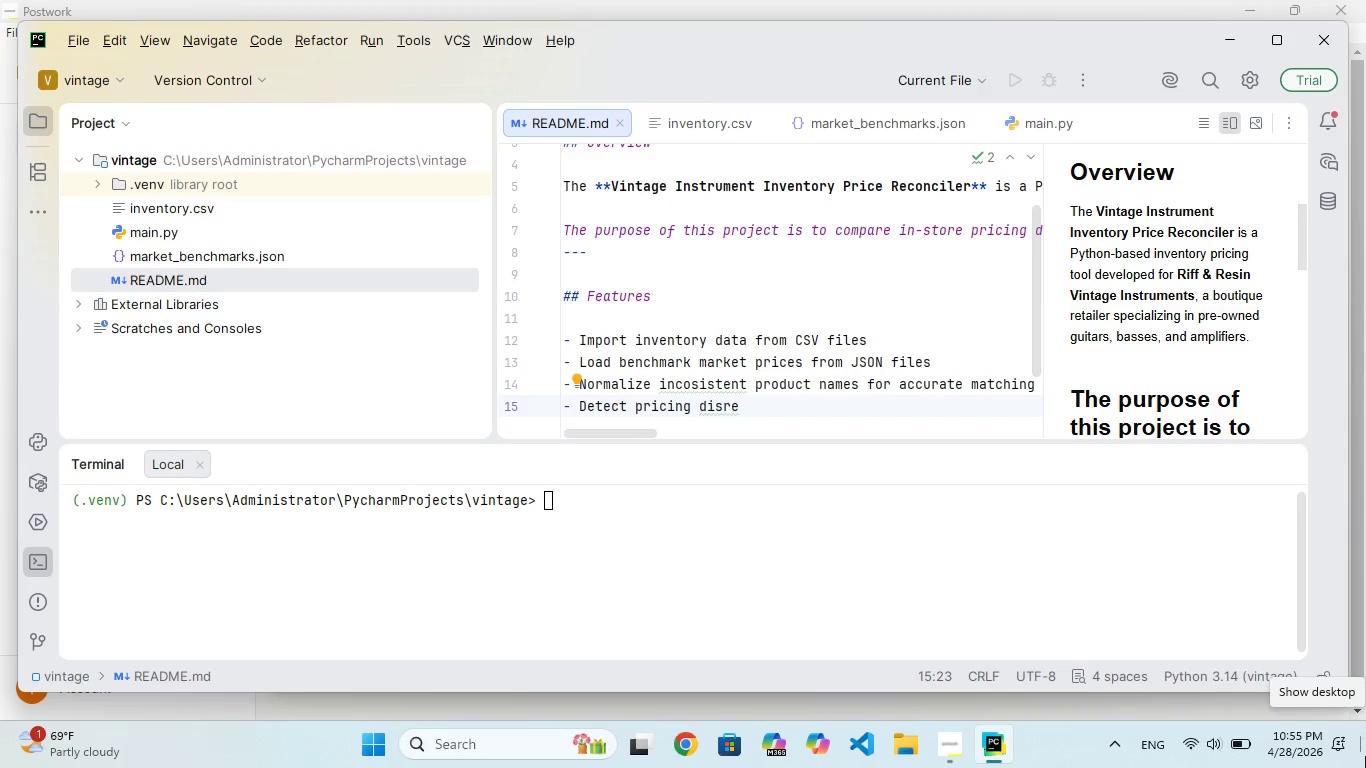 
type(panci )
 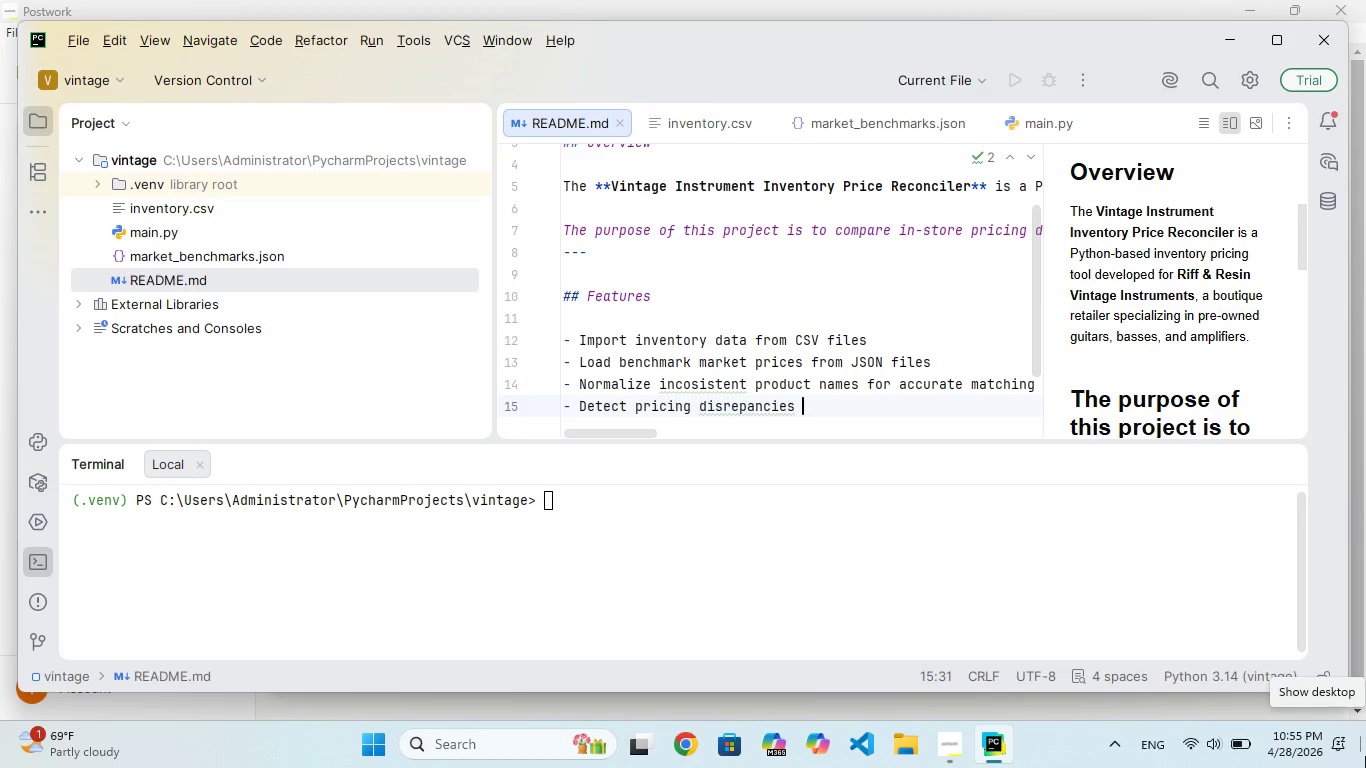 
hold_key(key=E, duration=0.34)
 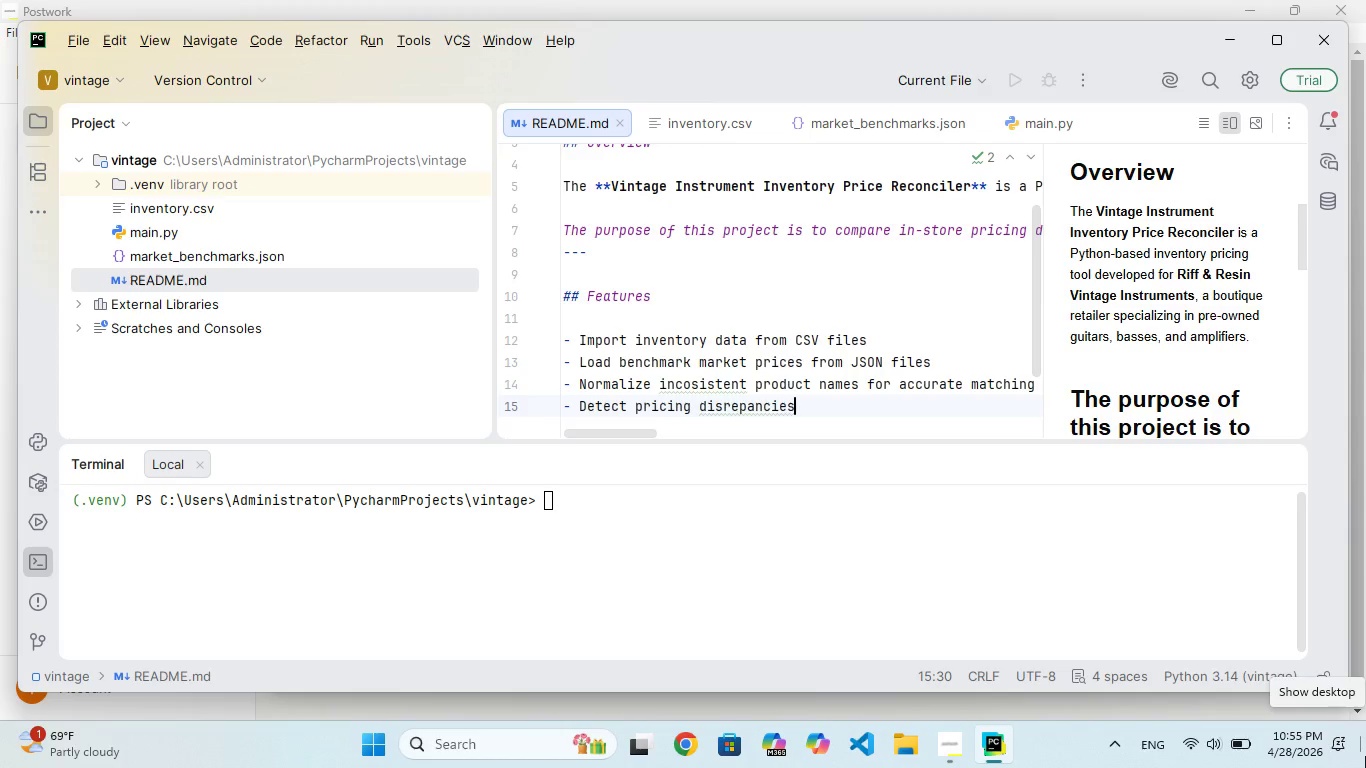 
hold_key(key=S, duration=0.36)
 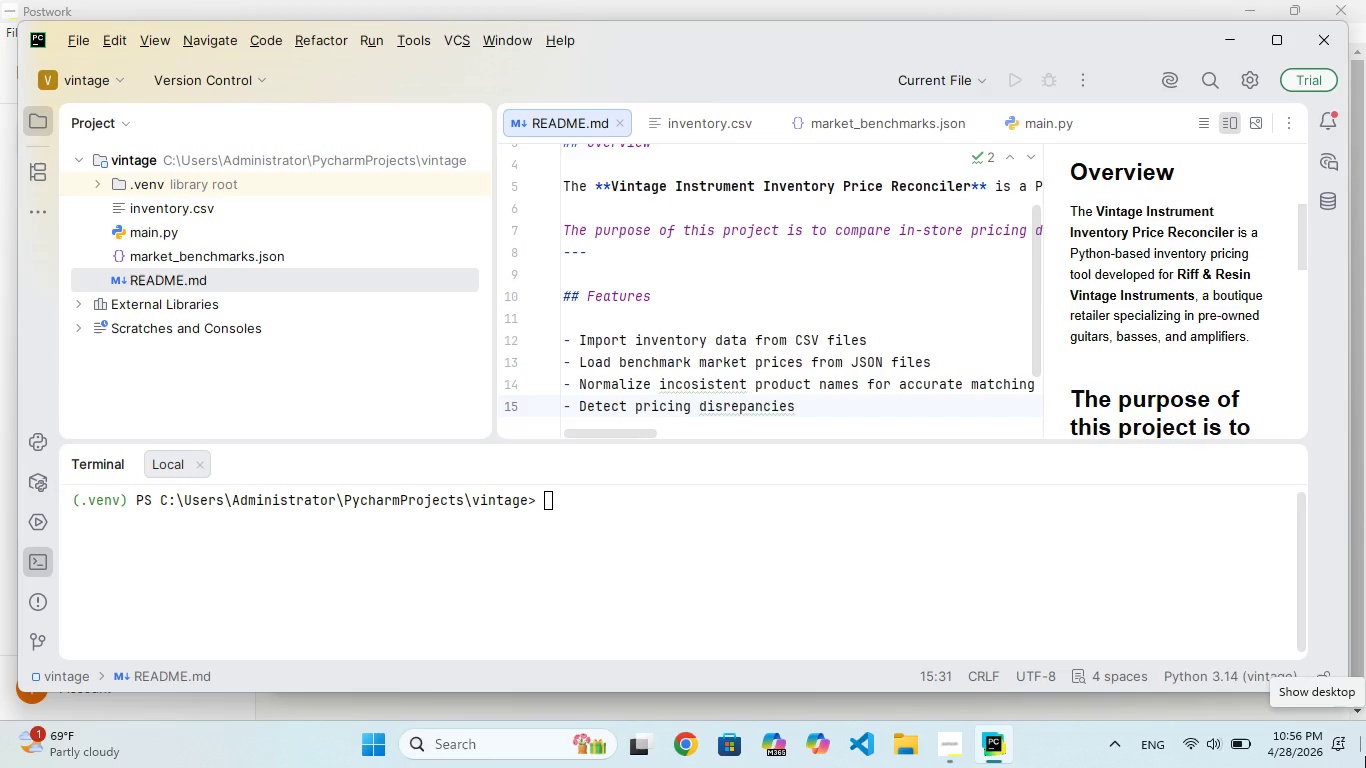 
hold_key(key=ArrowLeft, duration=0.8)
 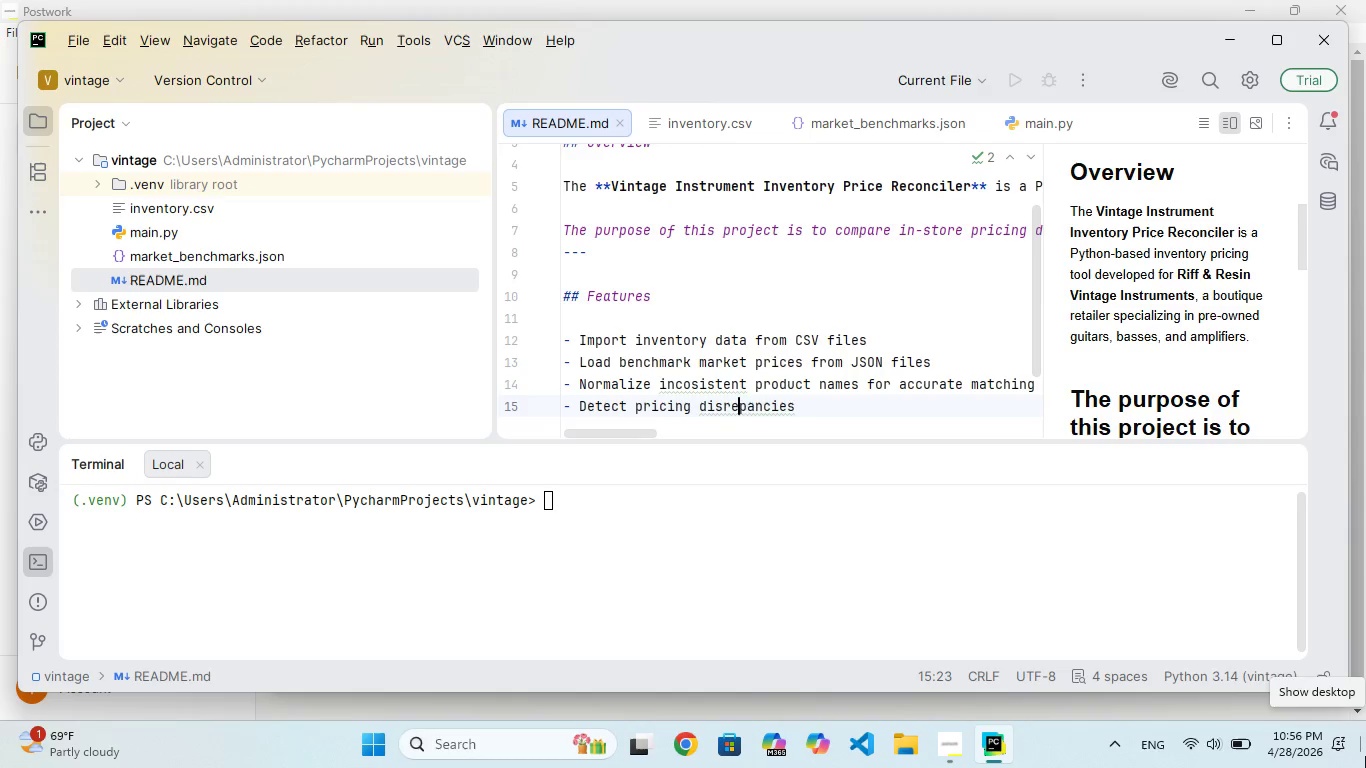 
key(ArrowLeft)
 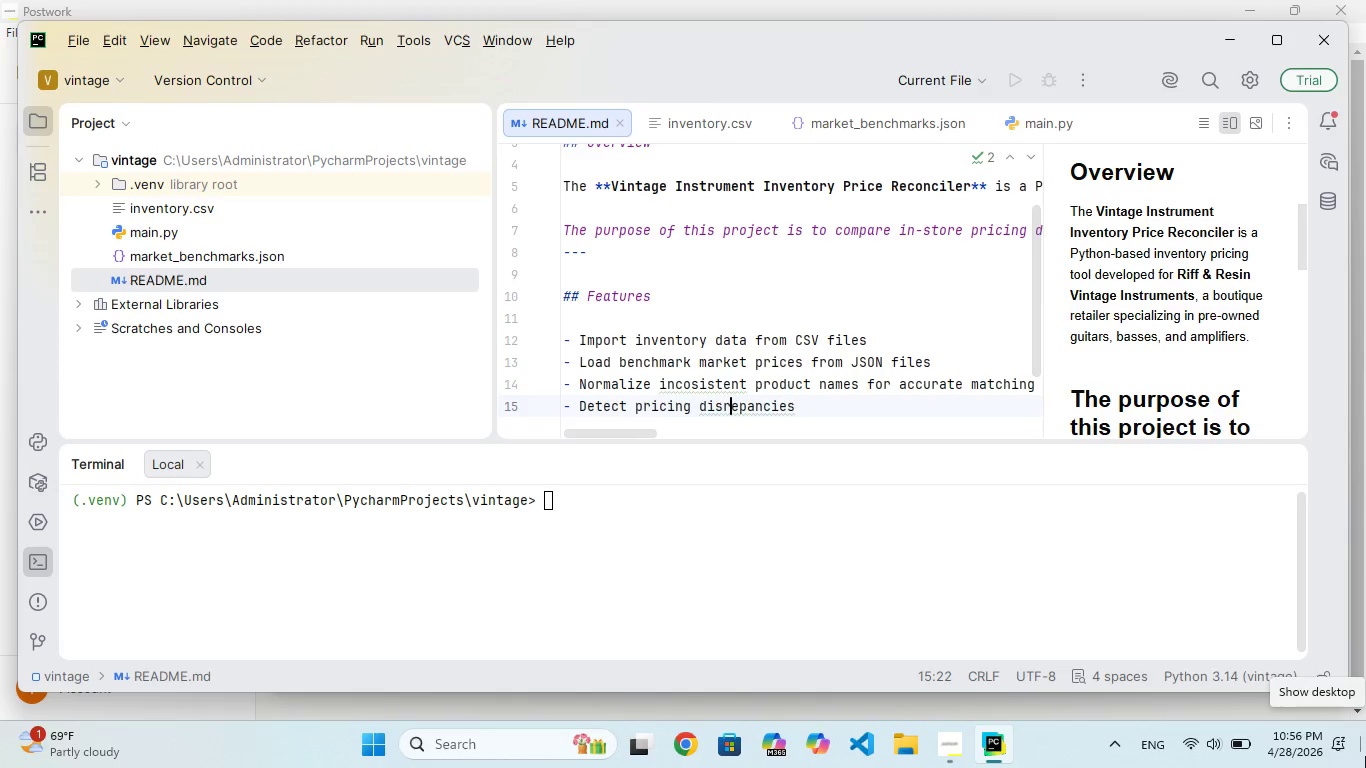 
key(ArrowLeft)
 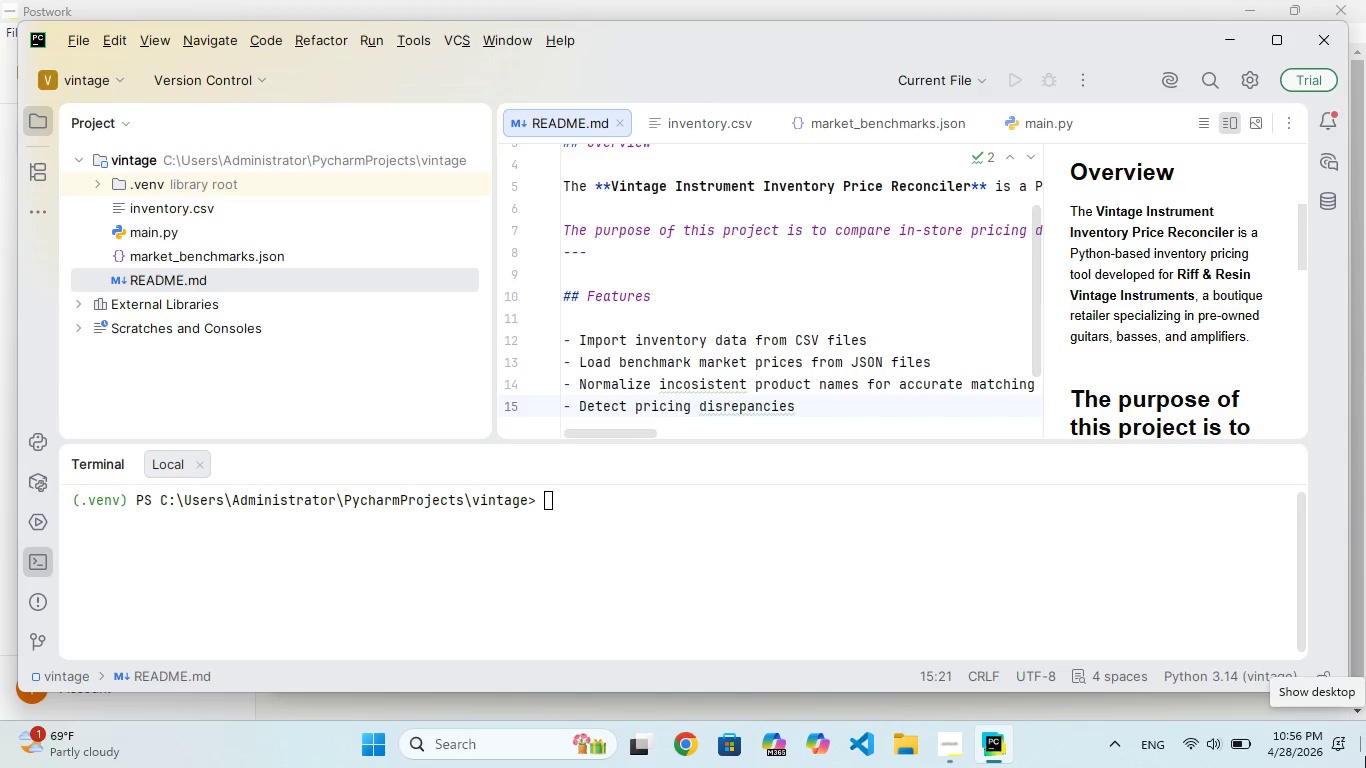 
key(C)
 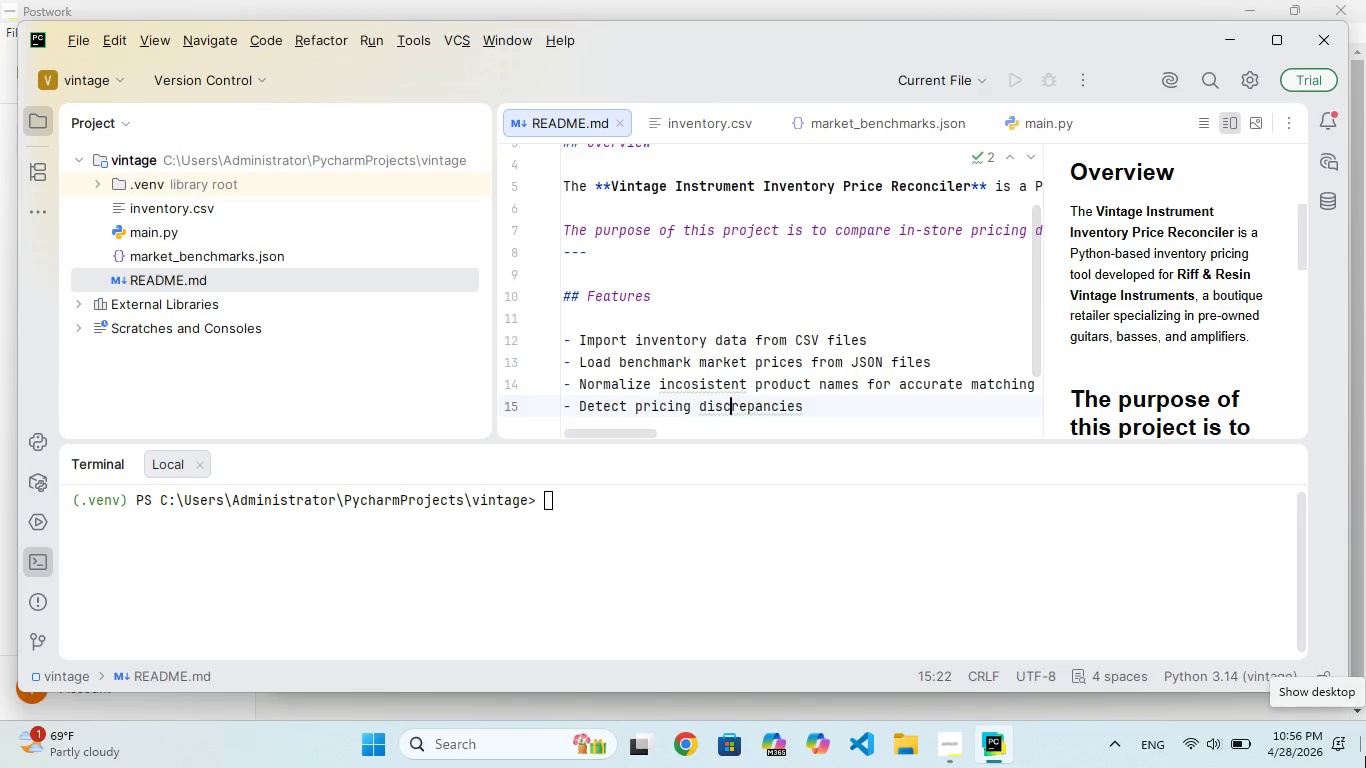 
hold_key(key=ArrowRight, duration=0.84)
 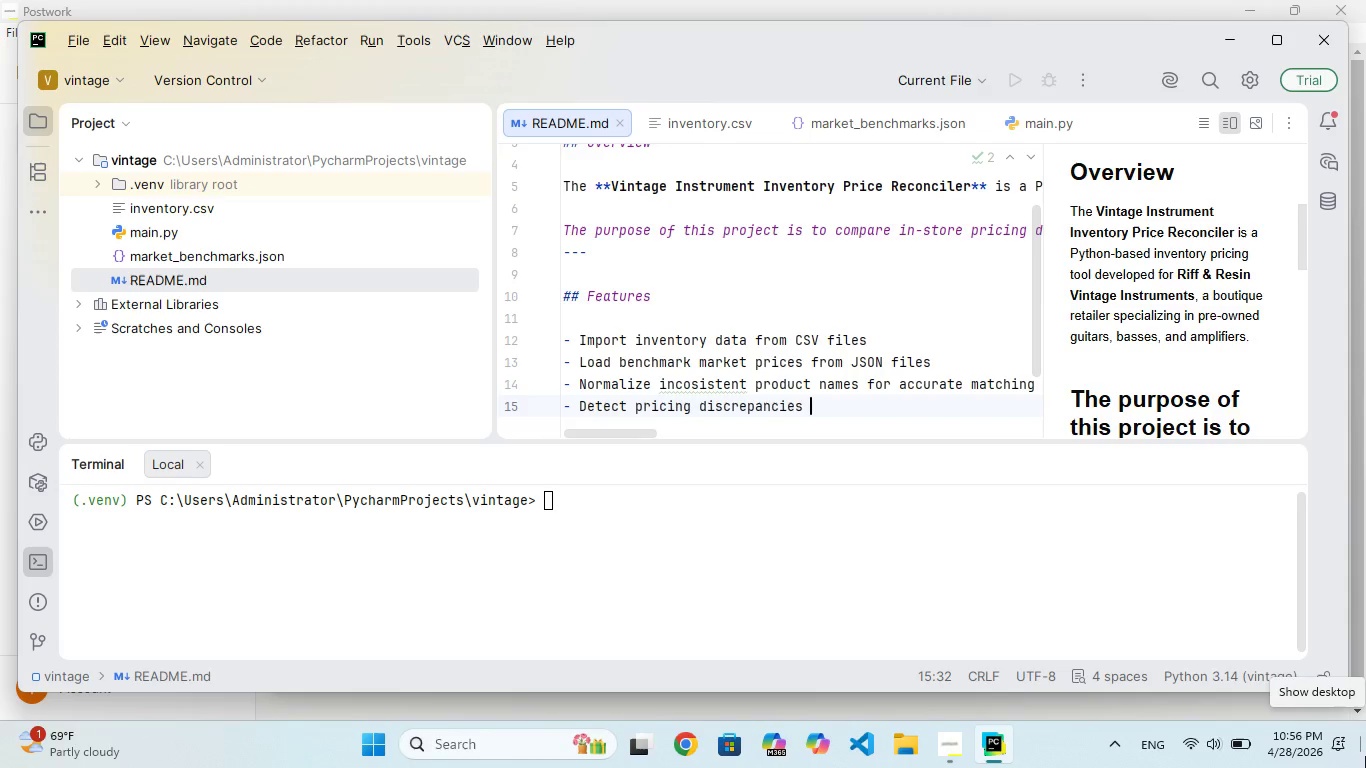 
key(ArrowRight)
 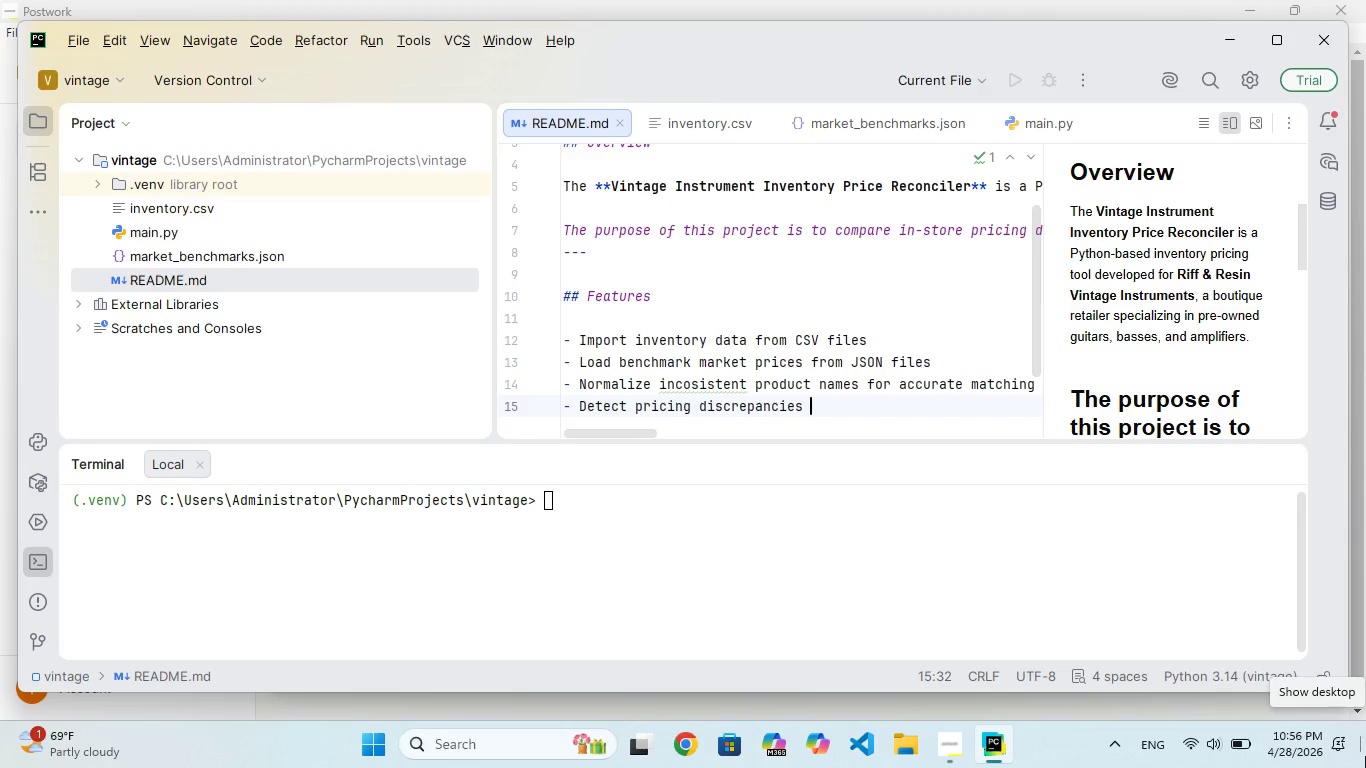 
type(automatically )
 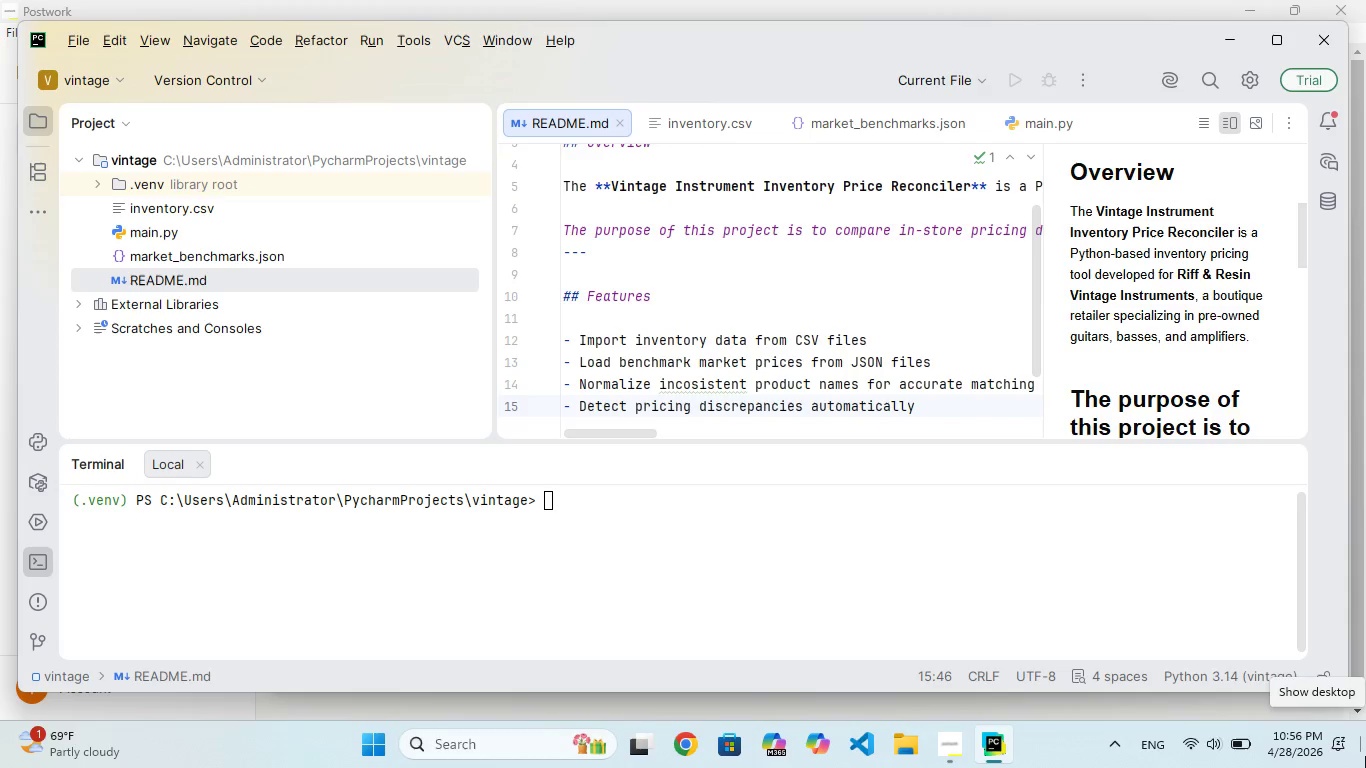 
key(Enter)
 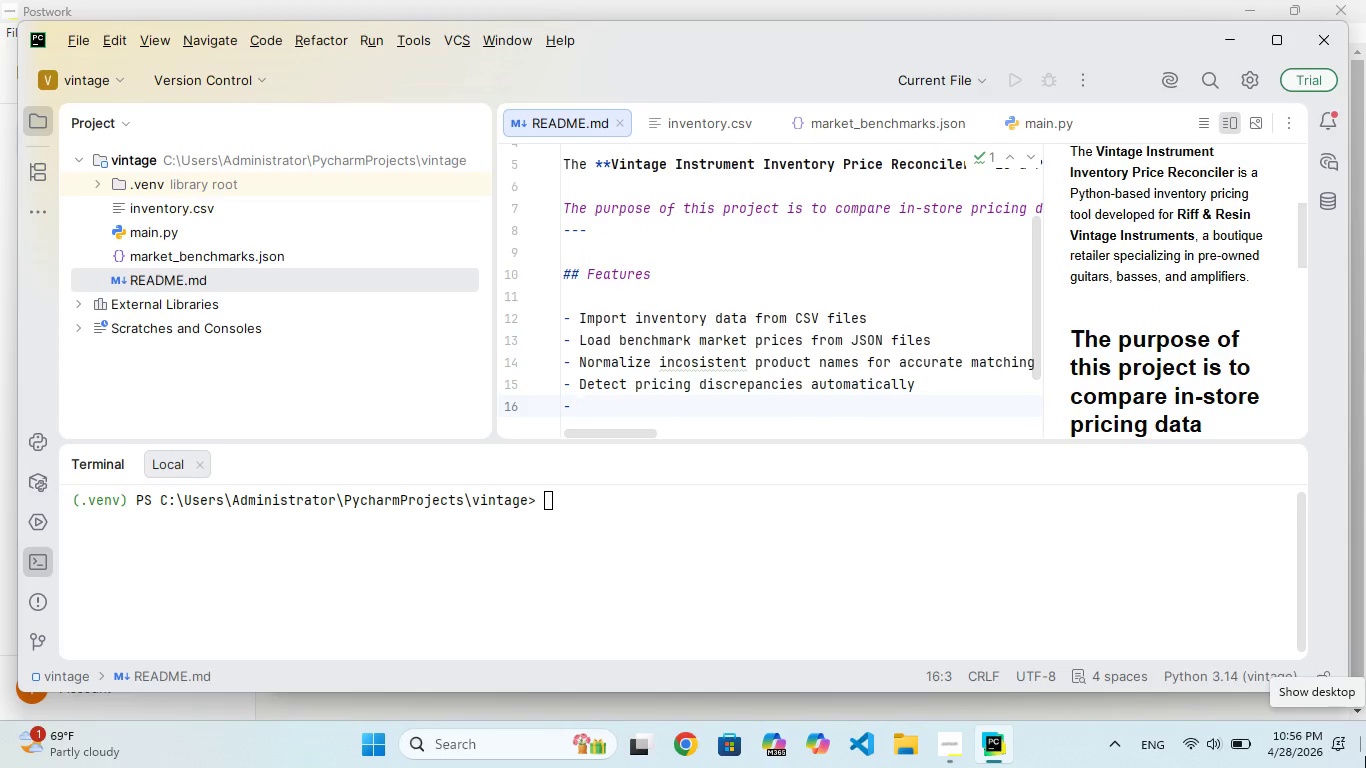 
type(Calculate percentage differene between store price and markt benchmark)
 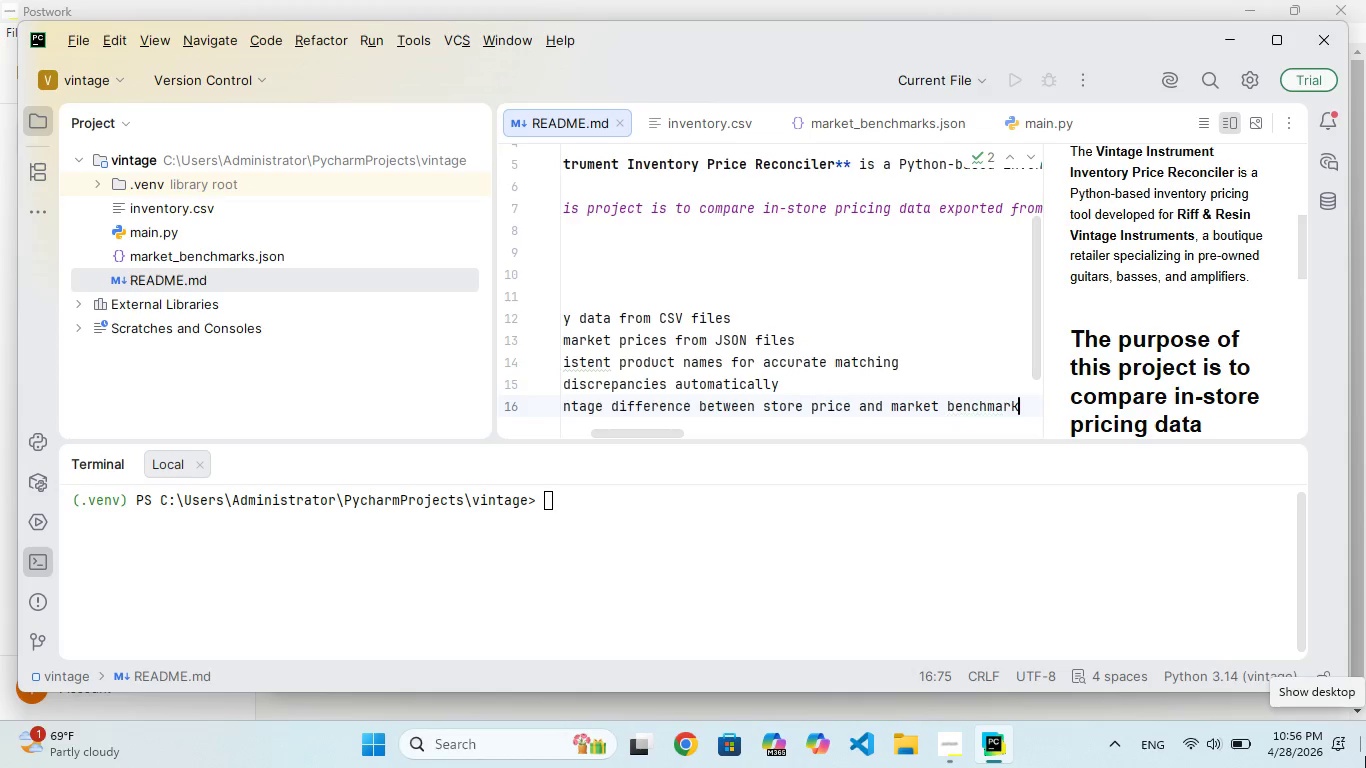 
key(Enter)
 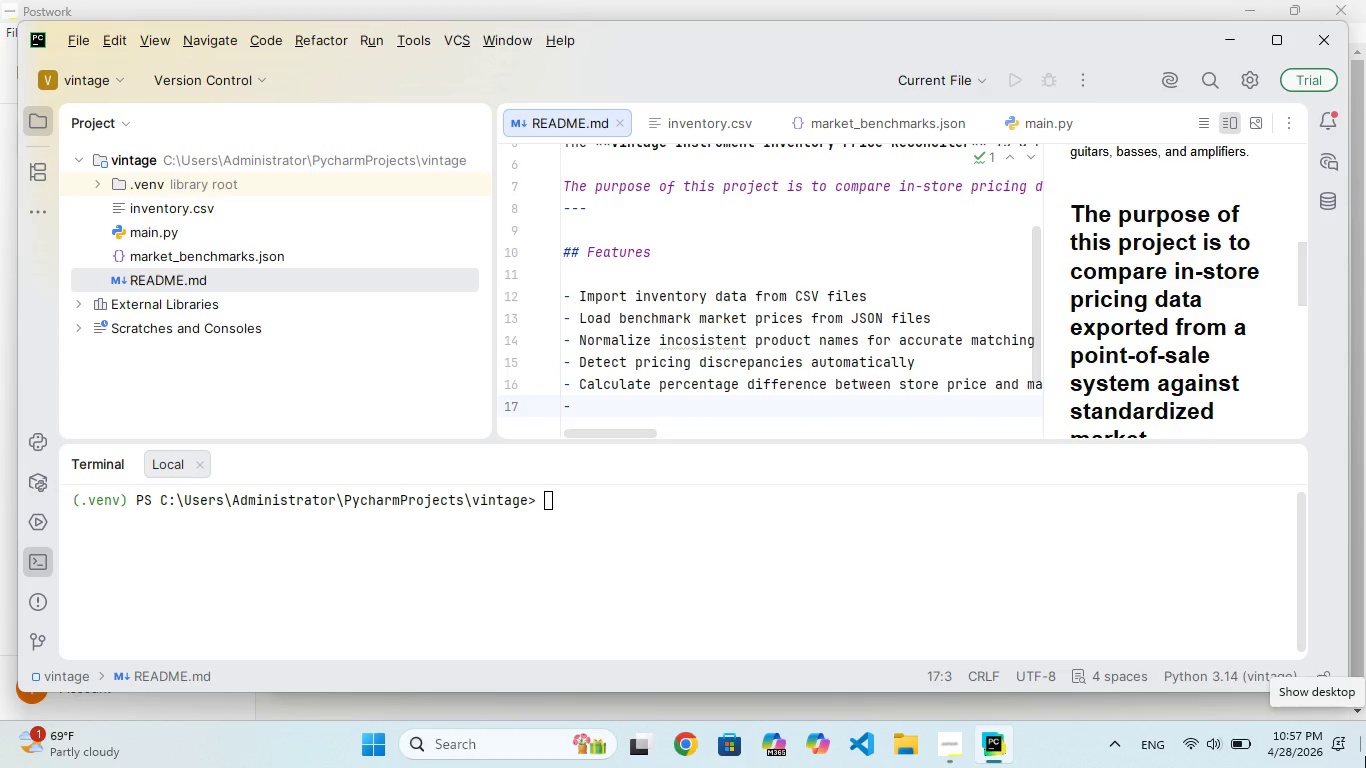 
type(Generate a CSV alert report for items priced morethan )
 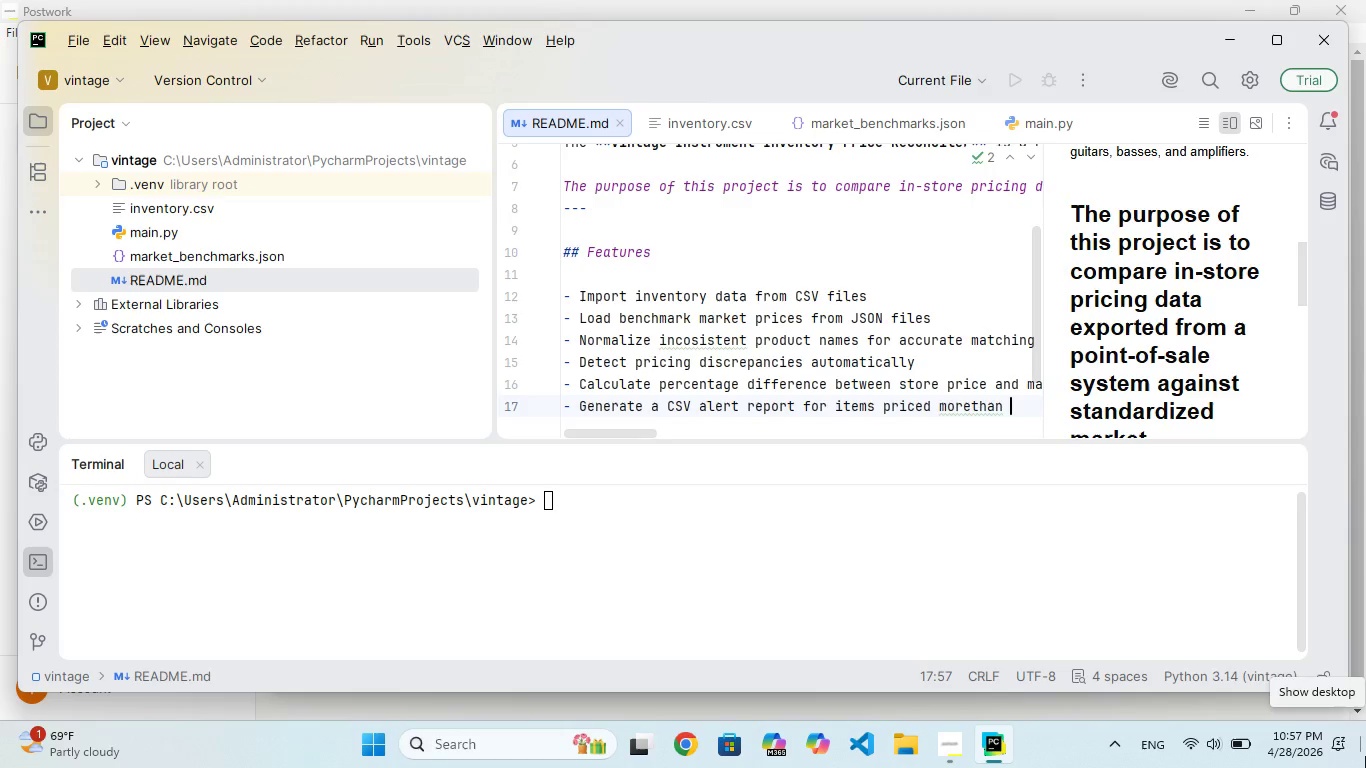 
key(ArrowLeft)
 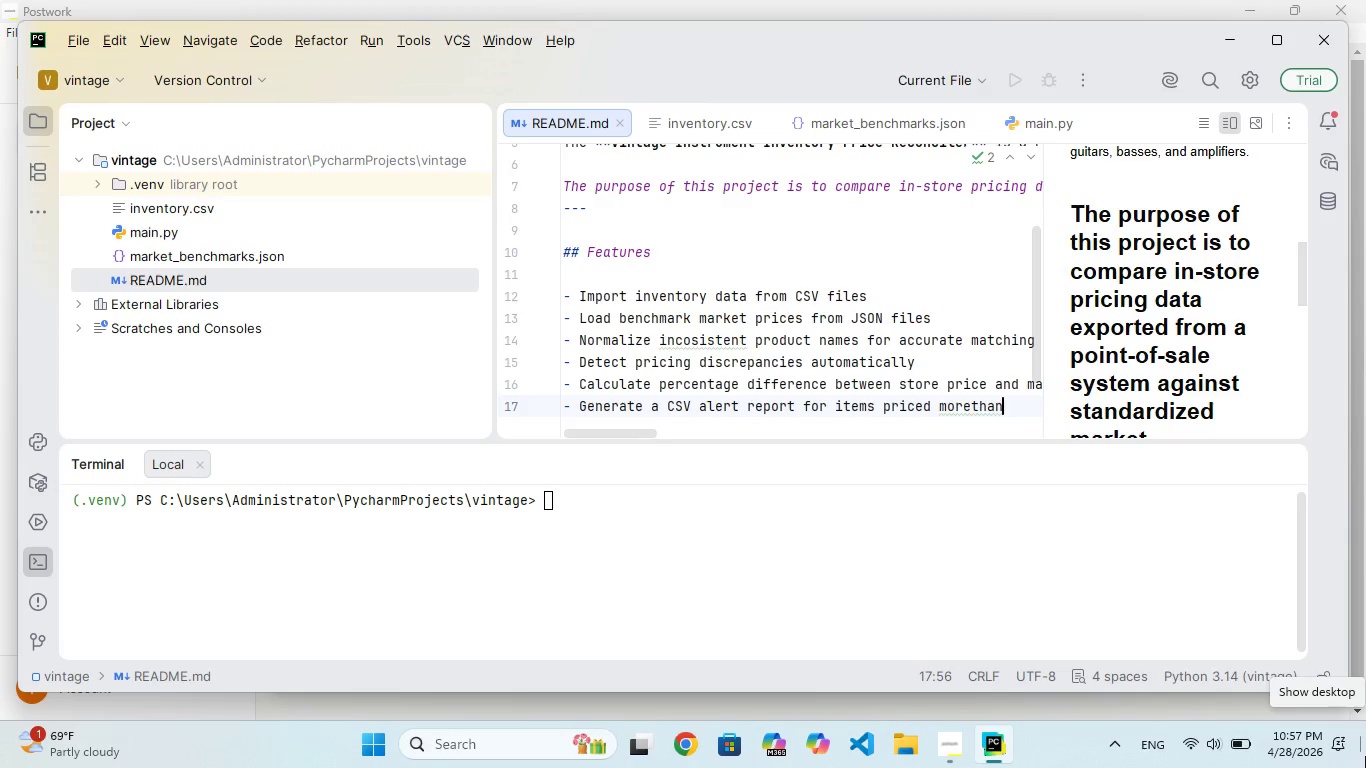 
key(ArrowLeft)
 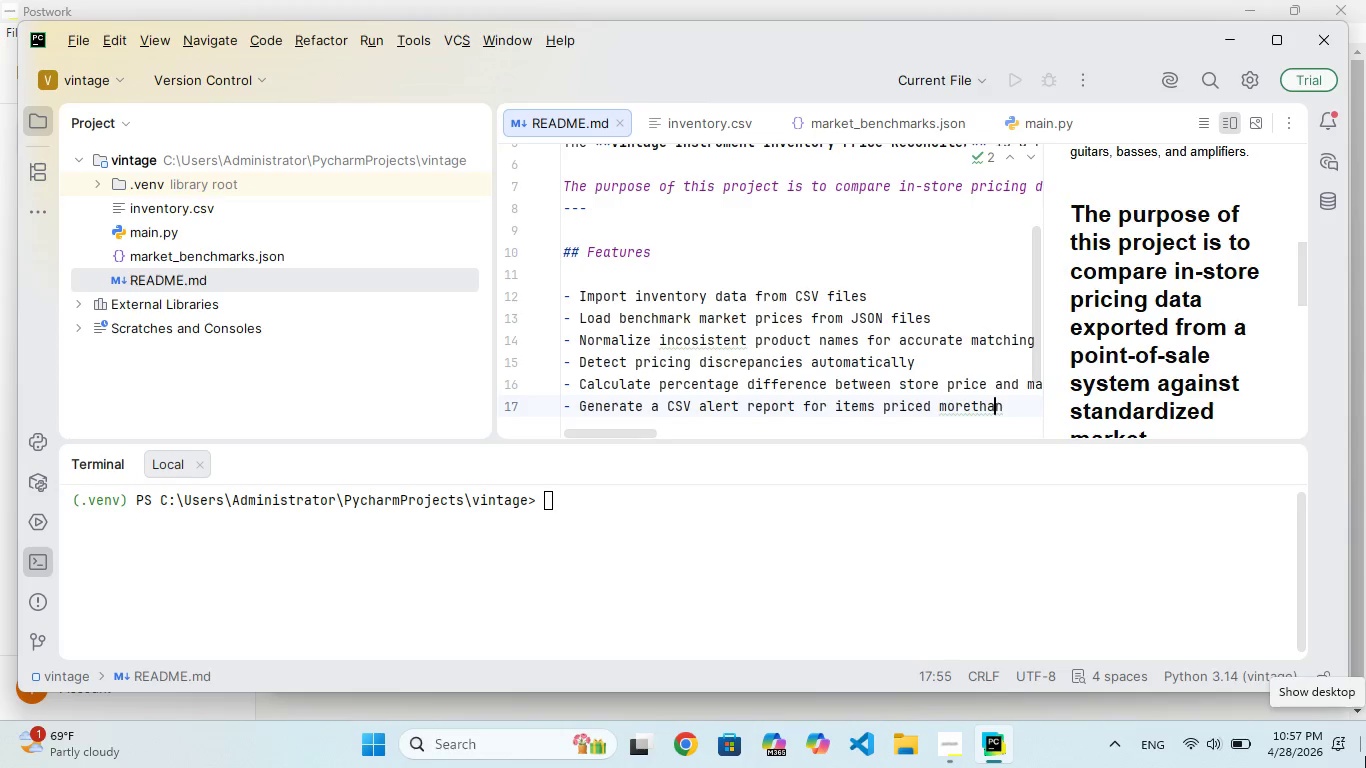 
key(ArrowLeft)
 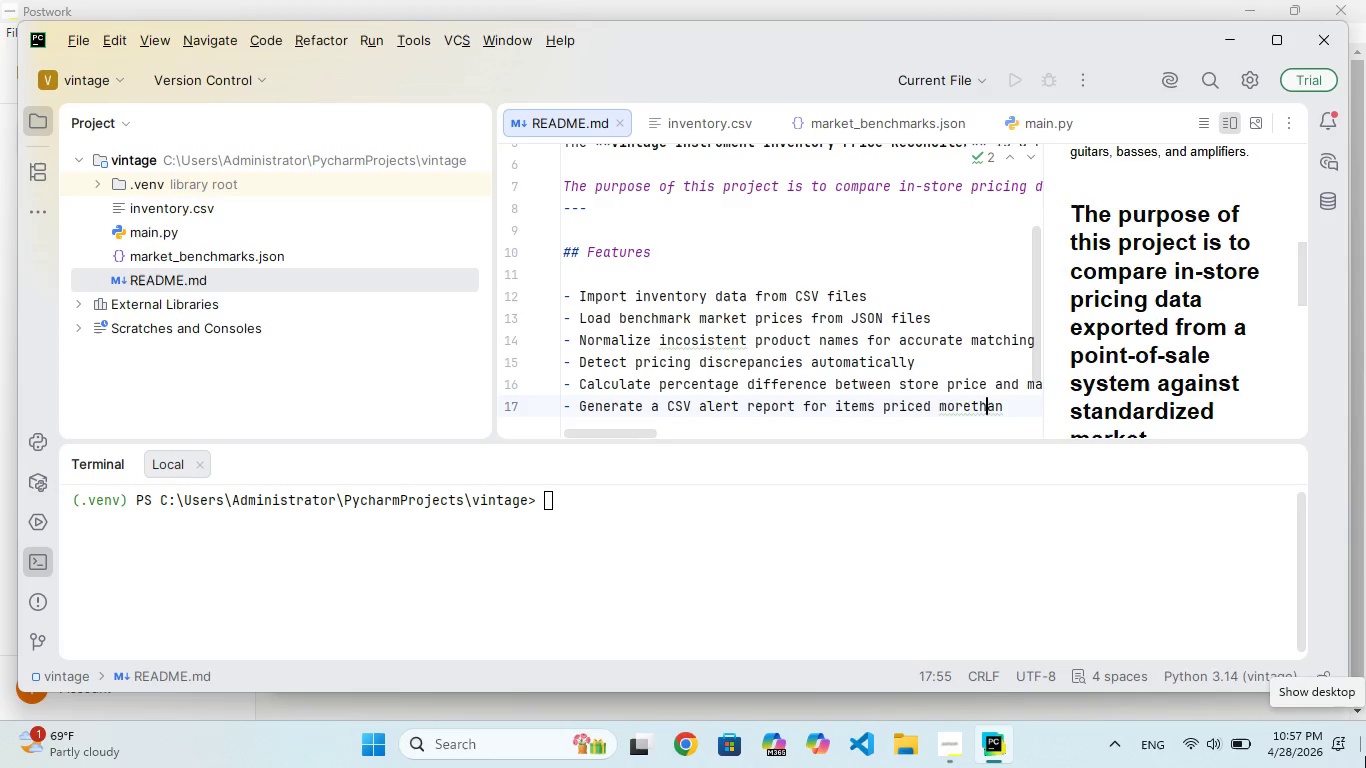 
key(ArrowLeft)
 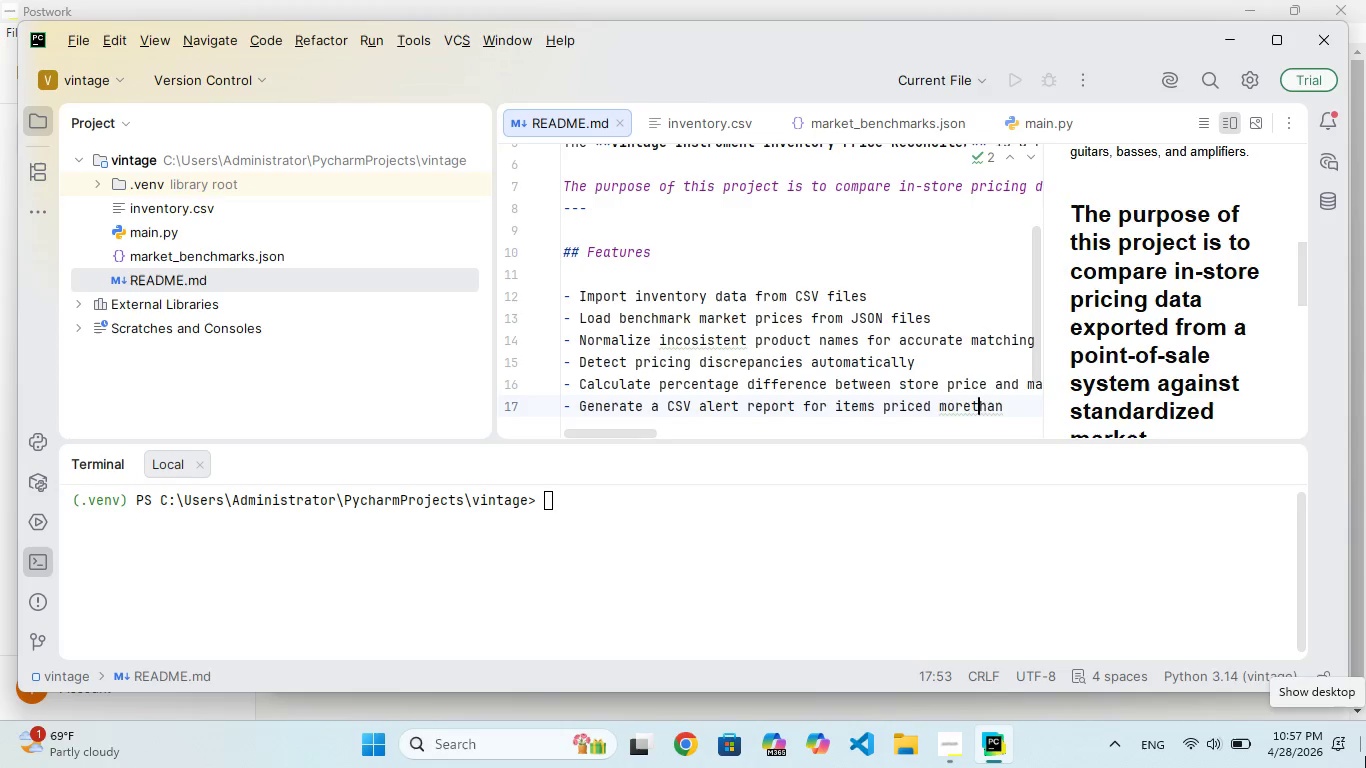 
key(ArrowLeft)
 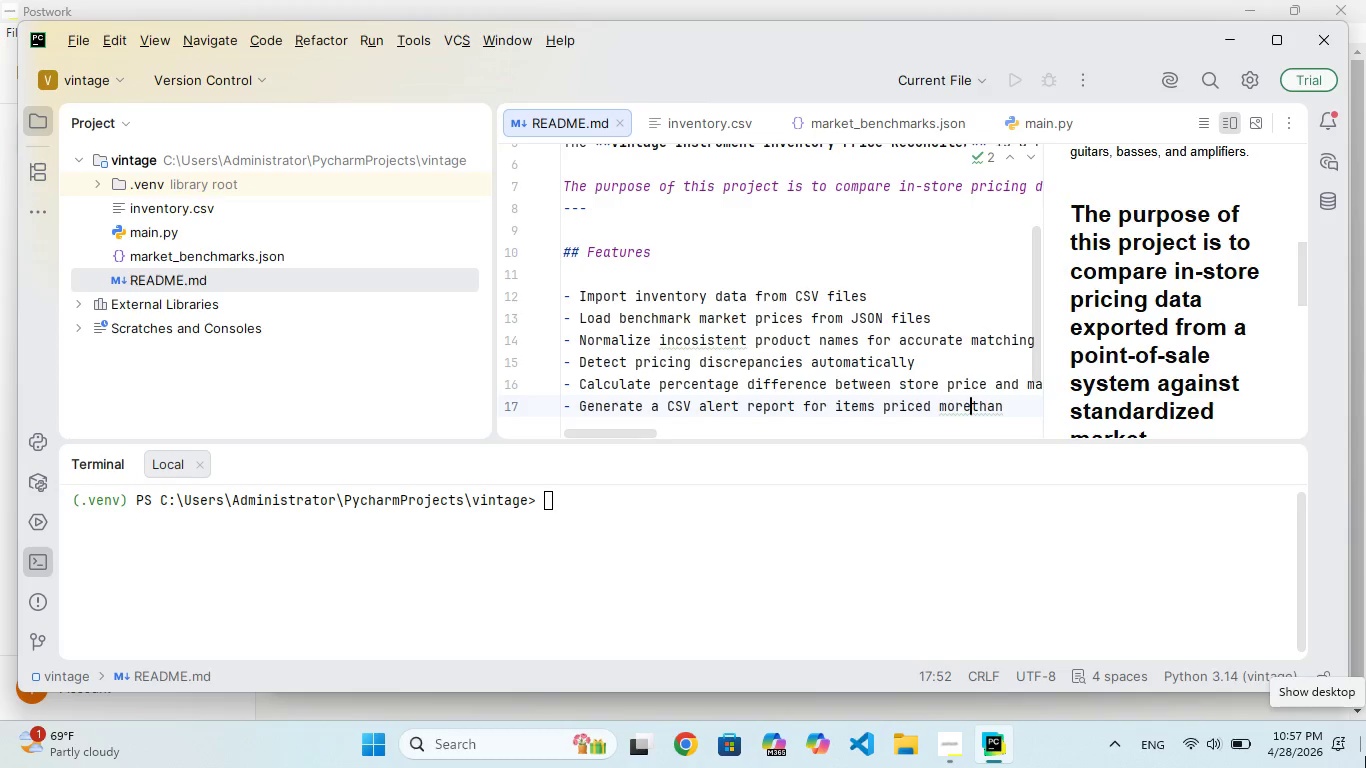 
key(Space)
 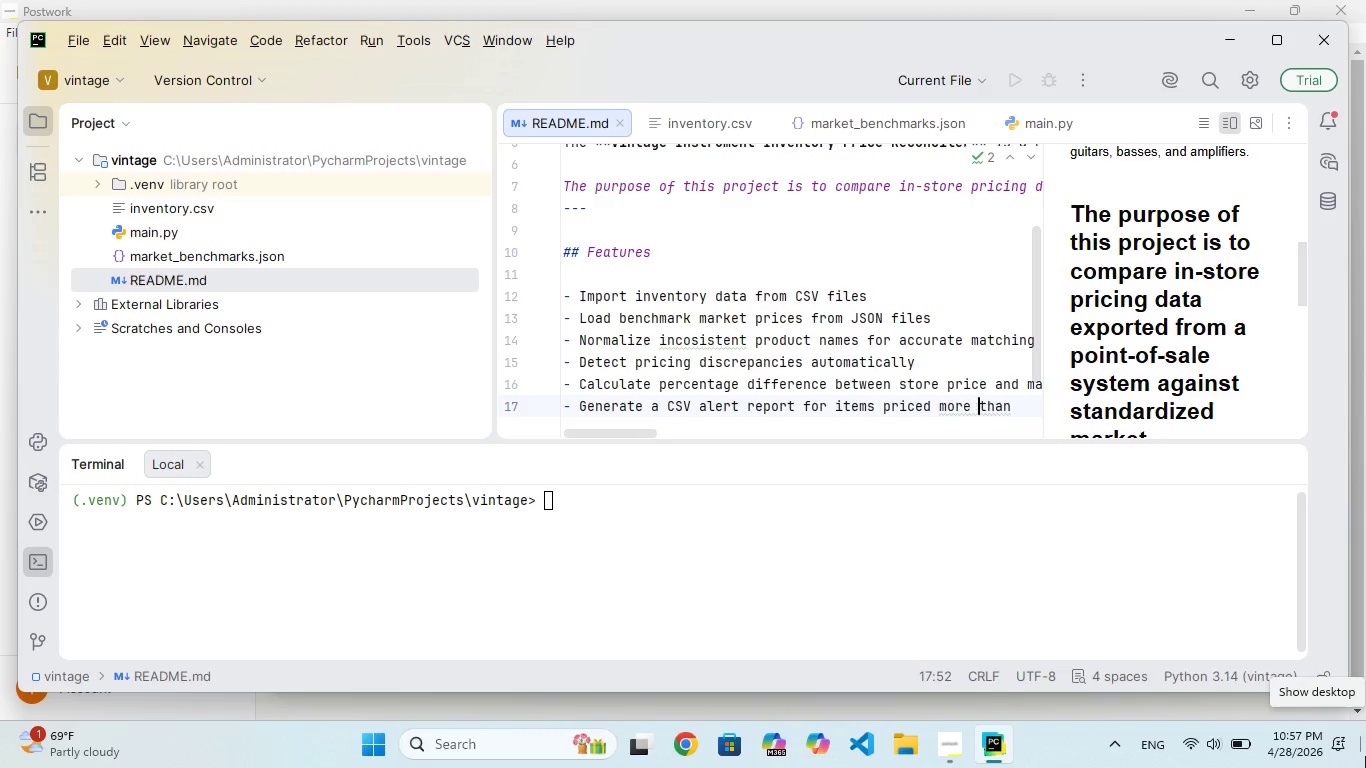 
key(ArrowRight)
 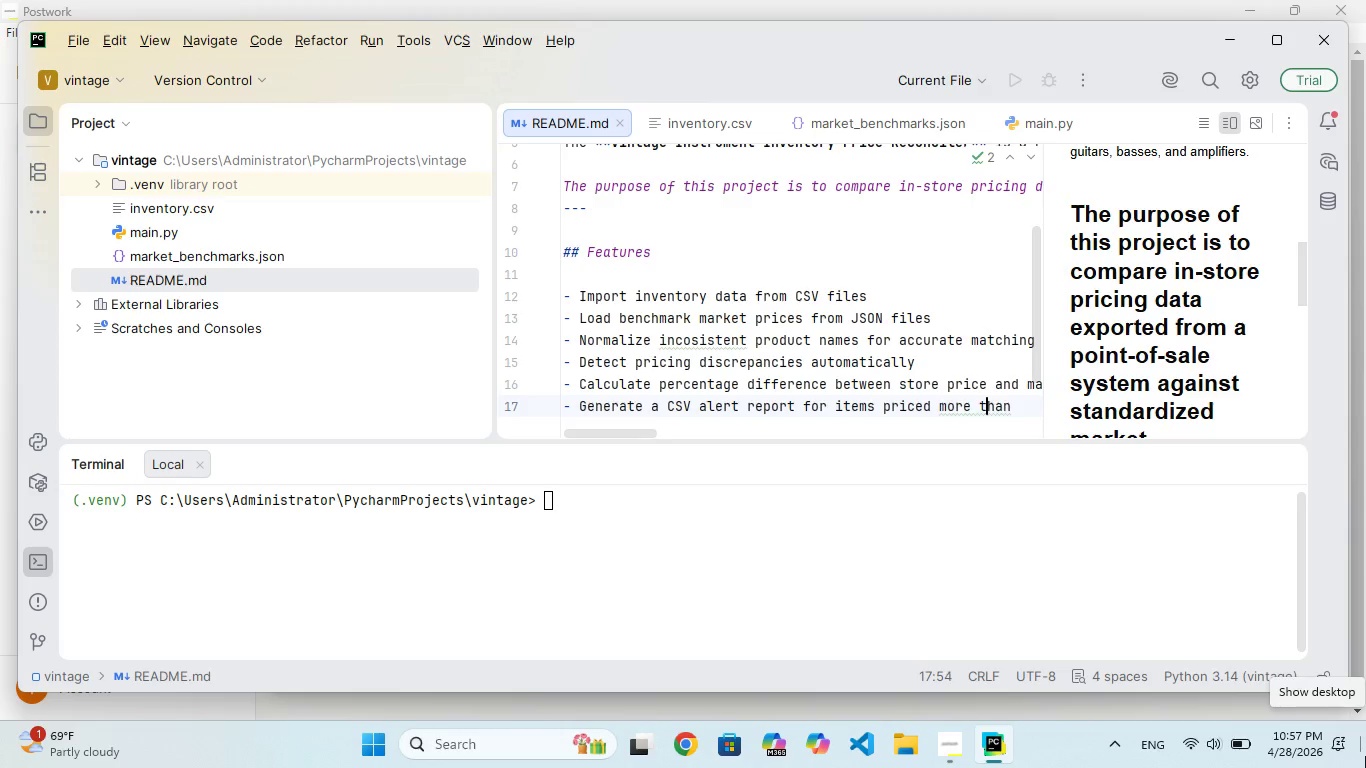 
key(ArrowRight)
 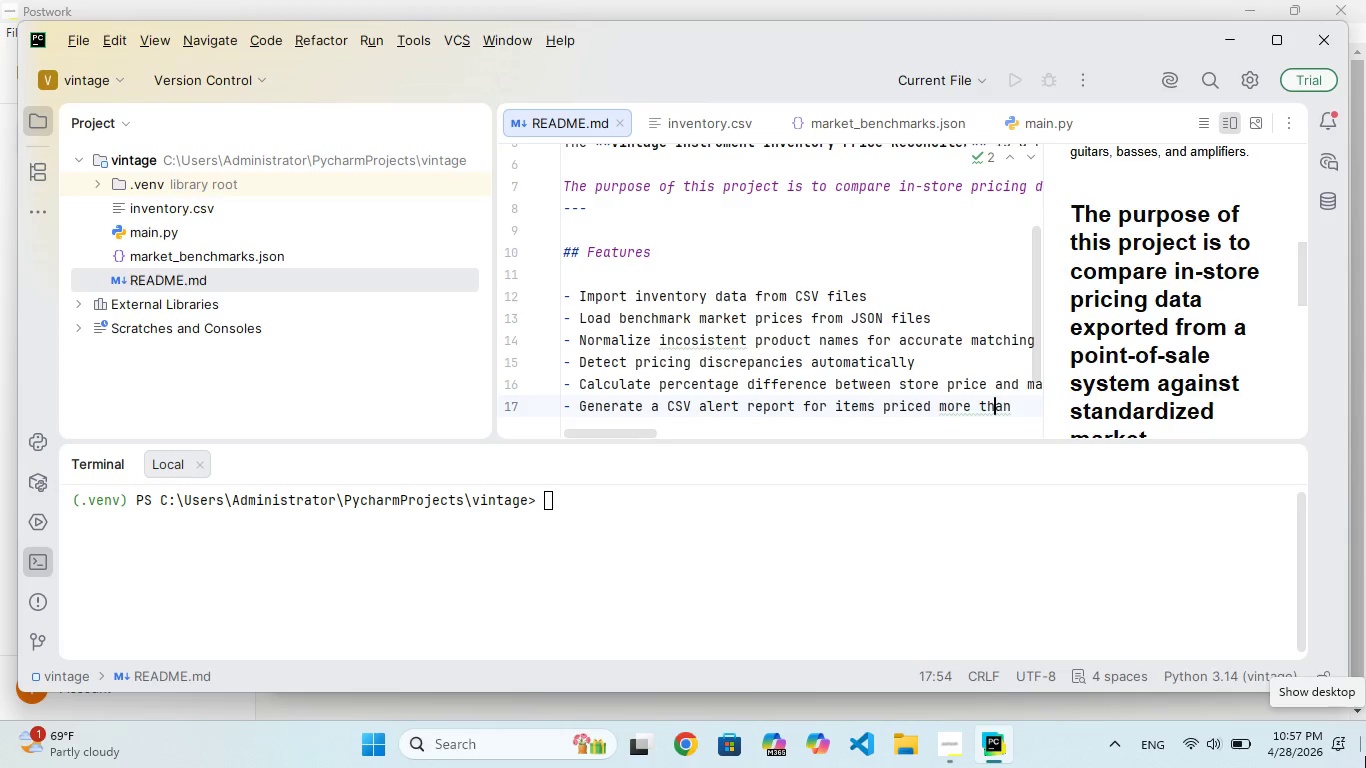 
key(ArrowRight)
 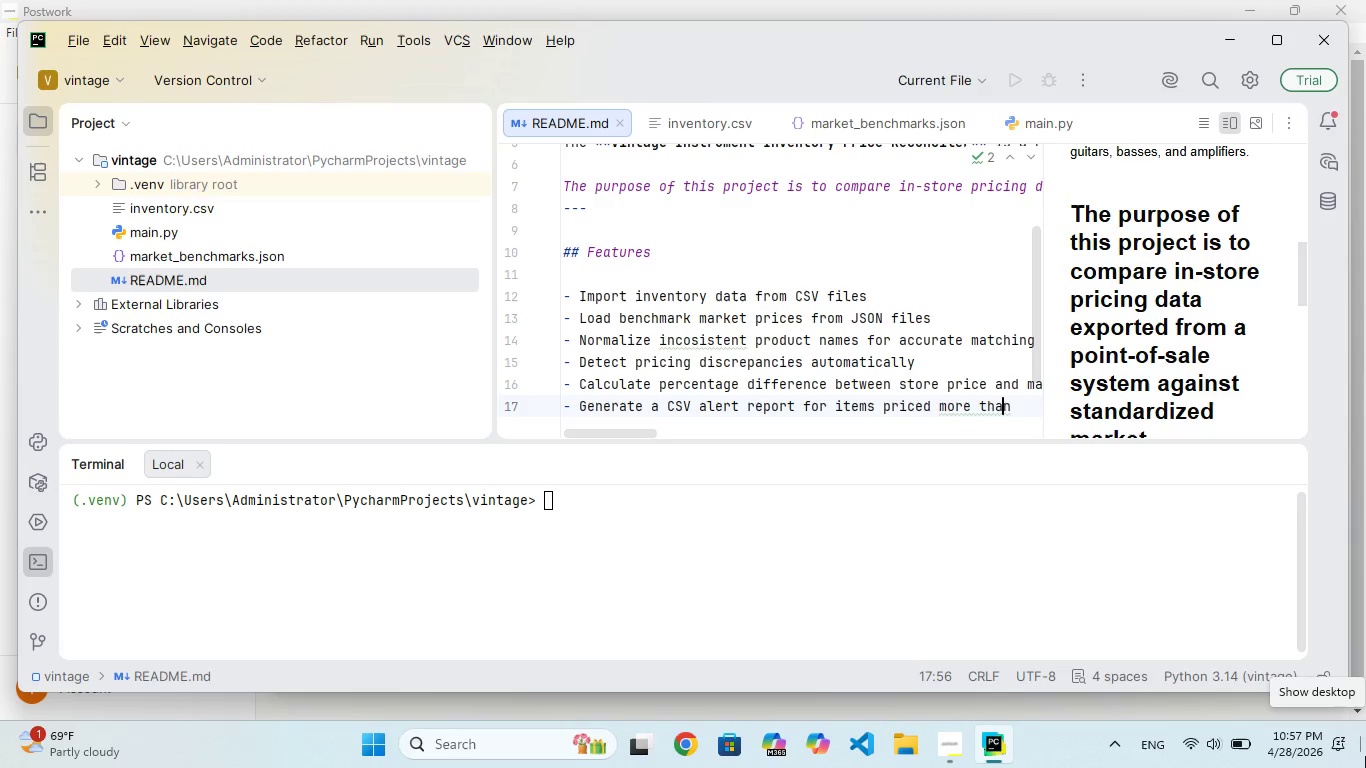 
key(ArrowRight)
 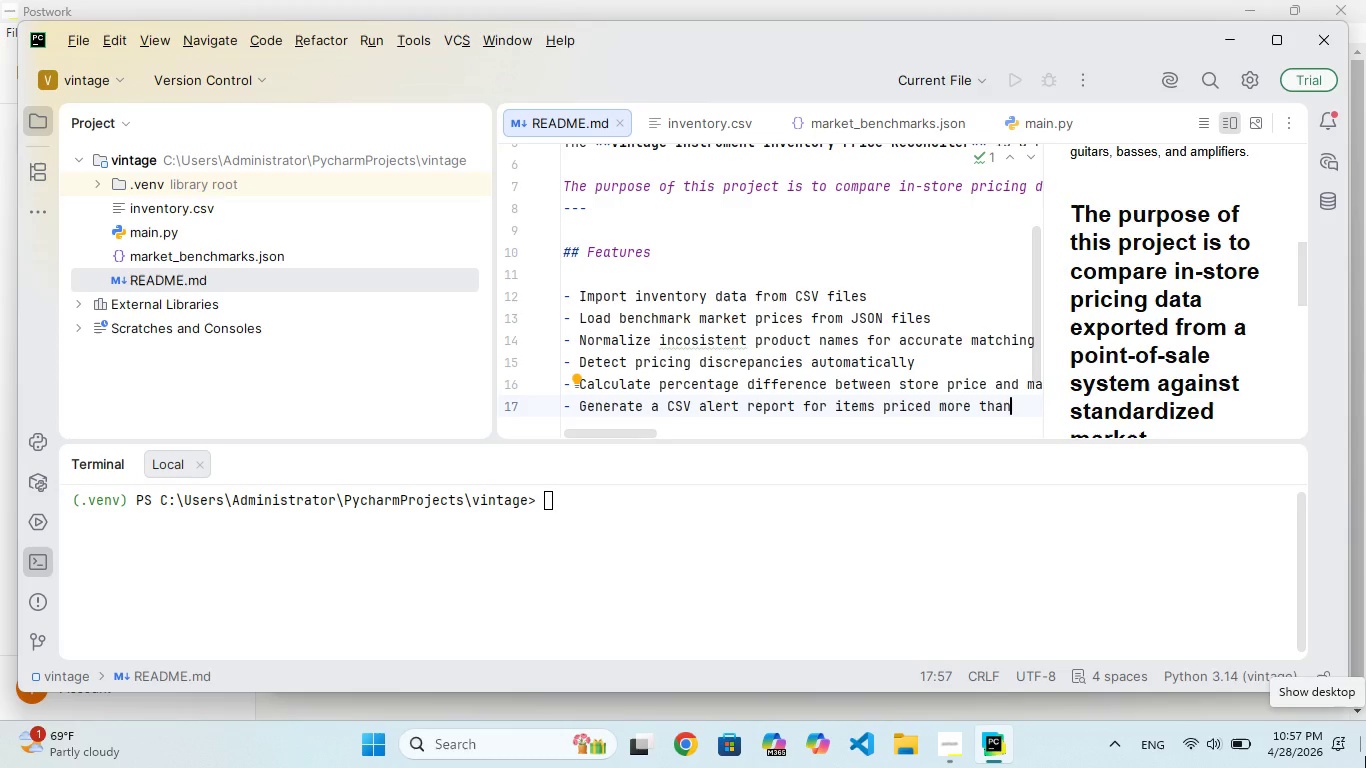 
type( **14)
key(Backspace)
type(5)
 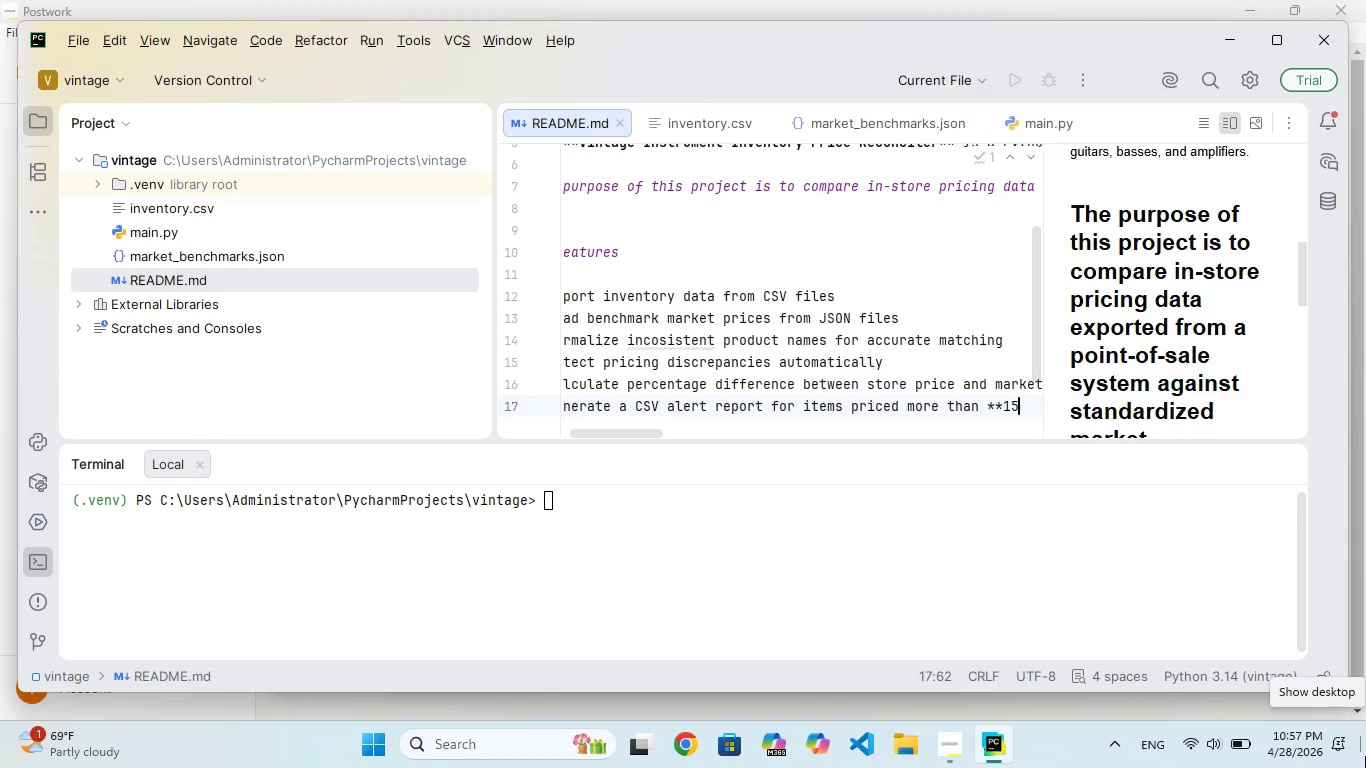 
wait(6.75)
 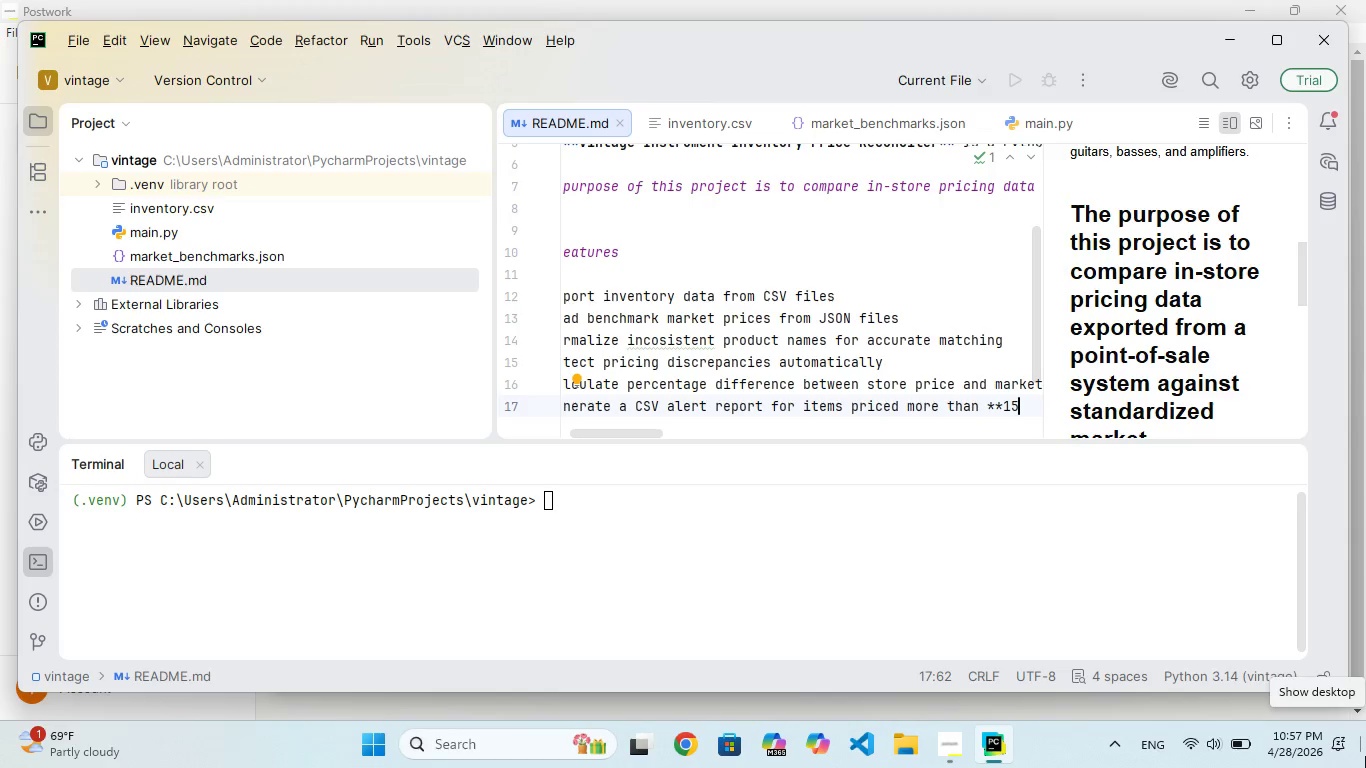 
type(% below mark value**)
 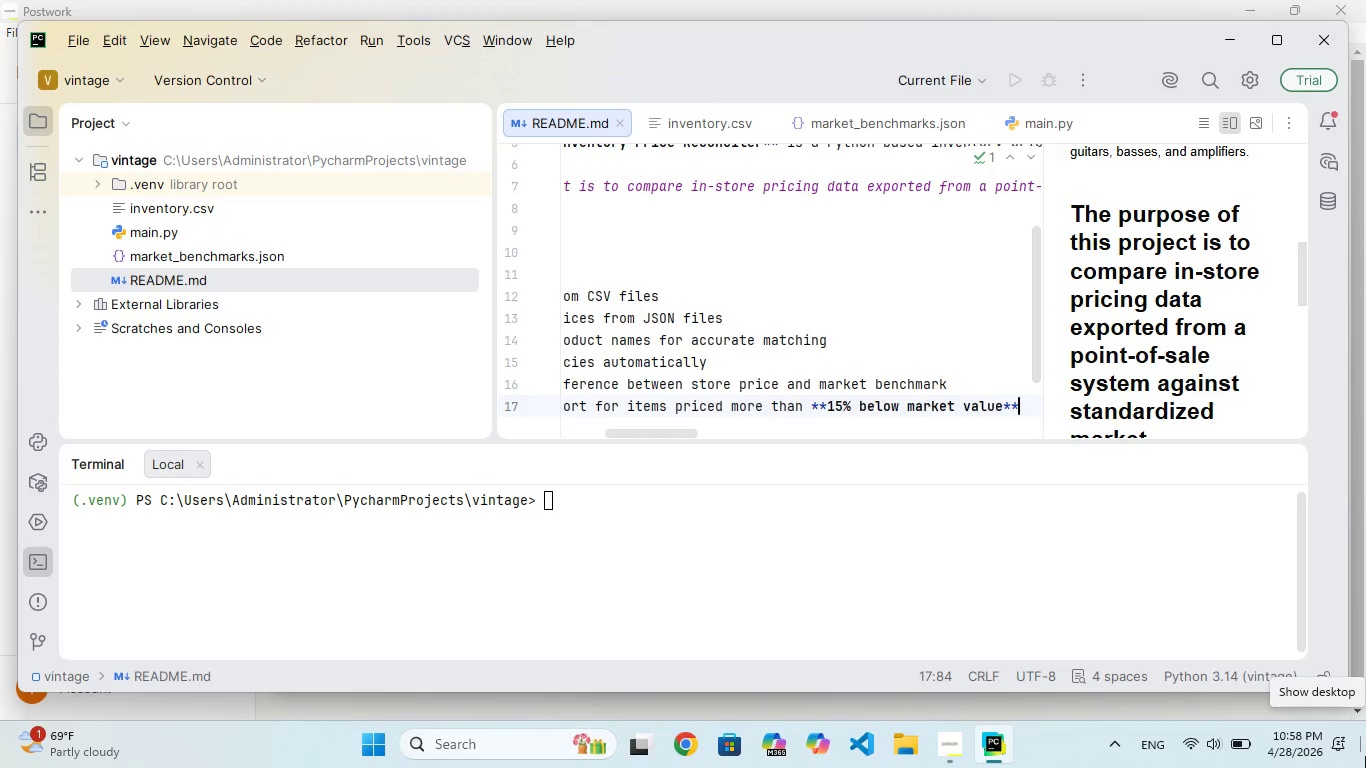 
hold_key(key=T, duration=0.34)
 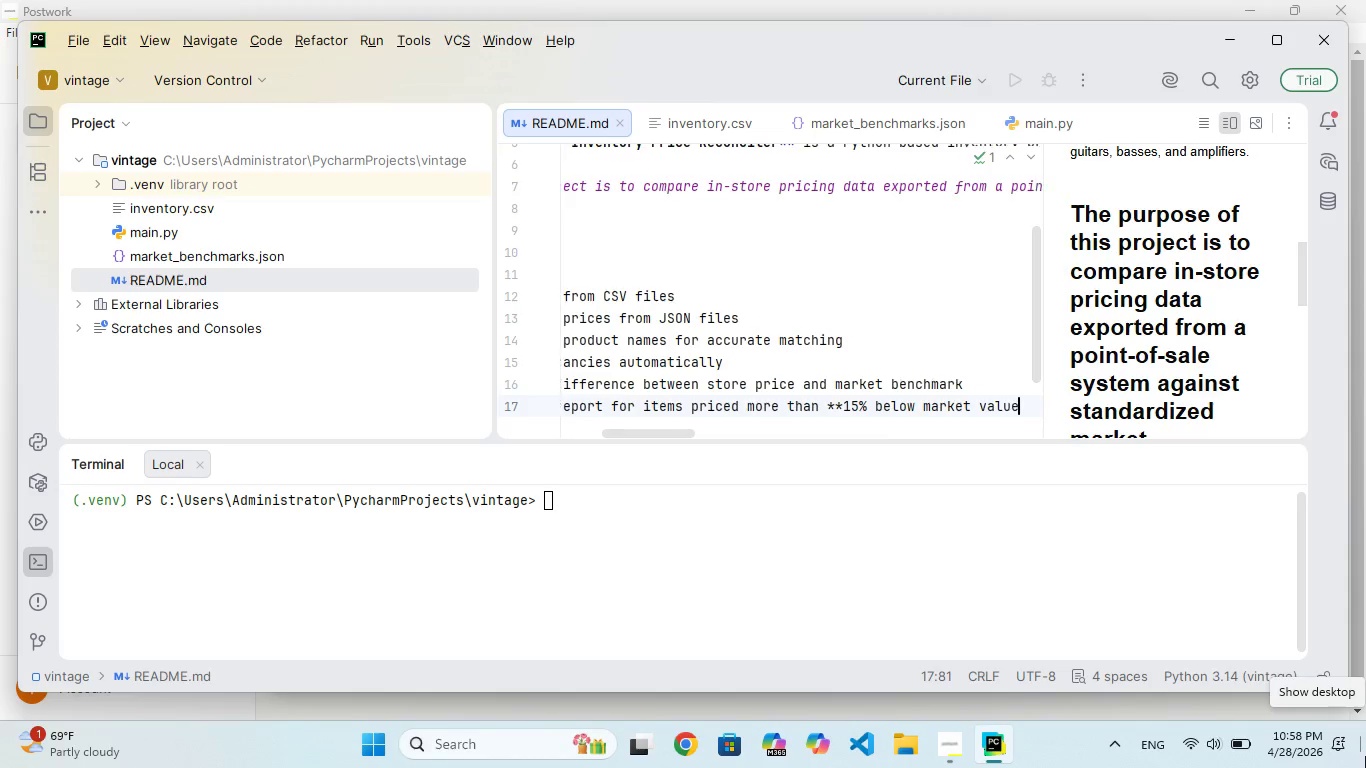 
key(Enter)
 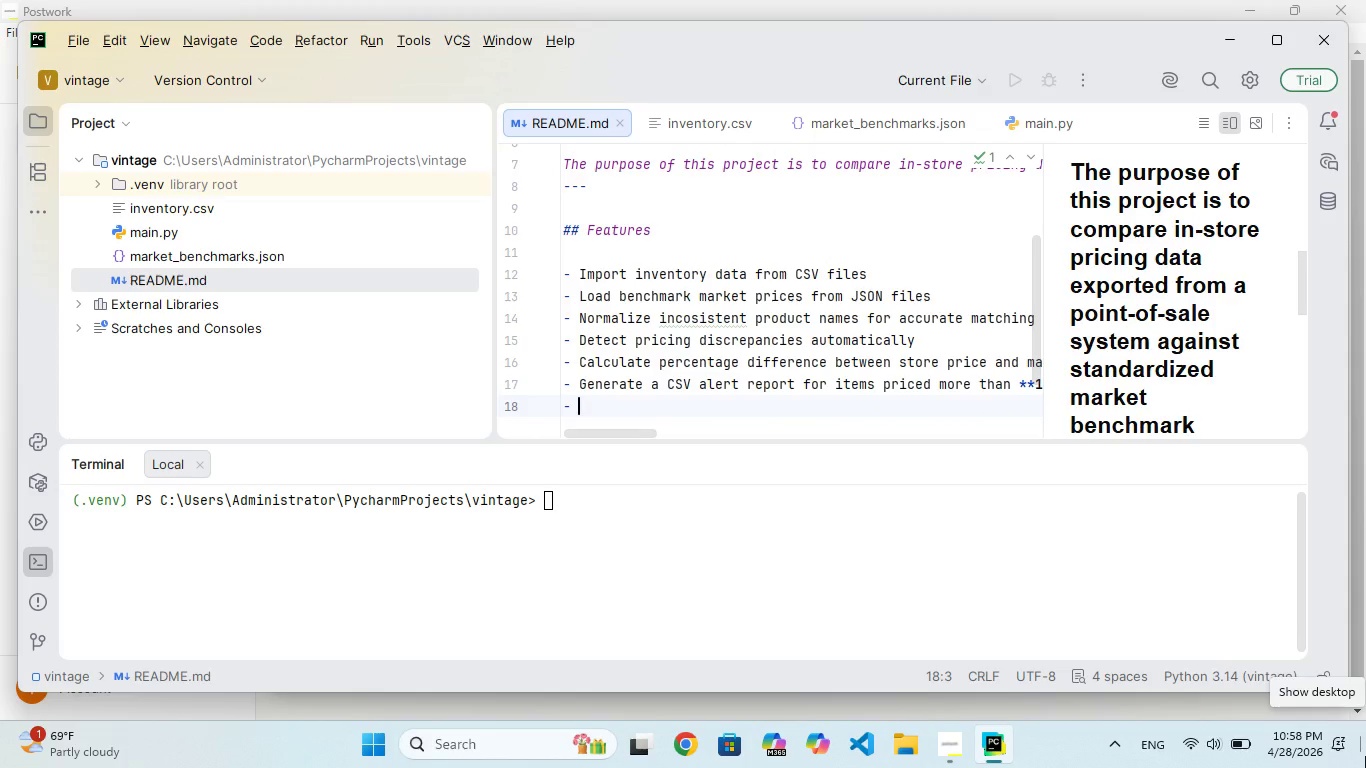 
wait(5.17)
 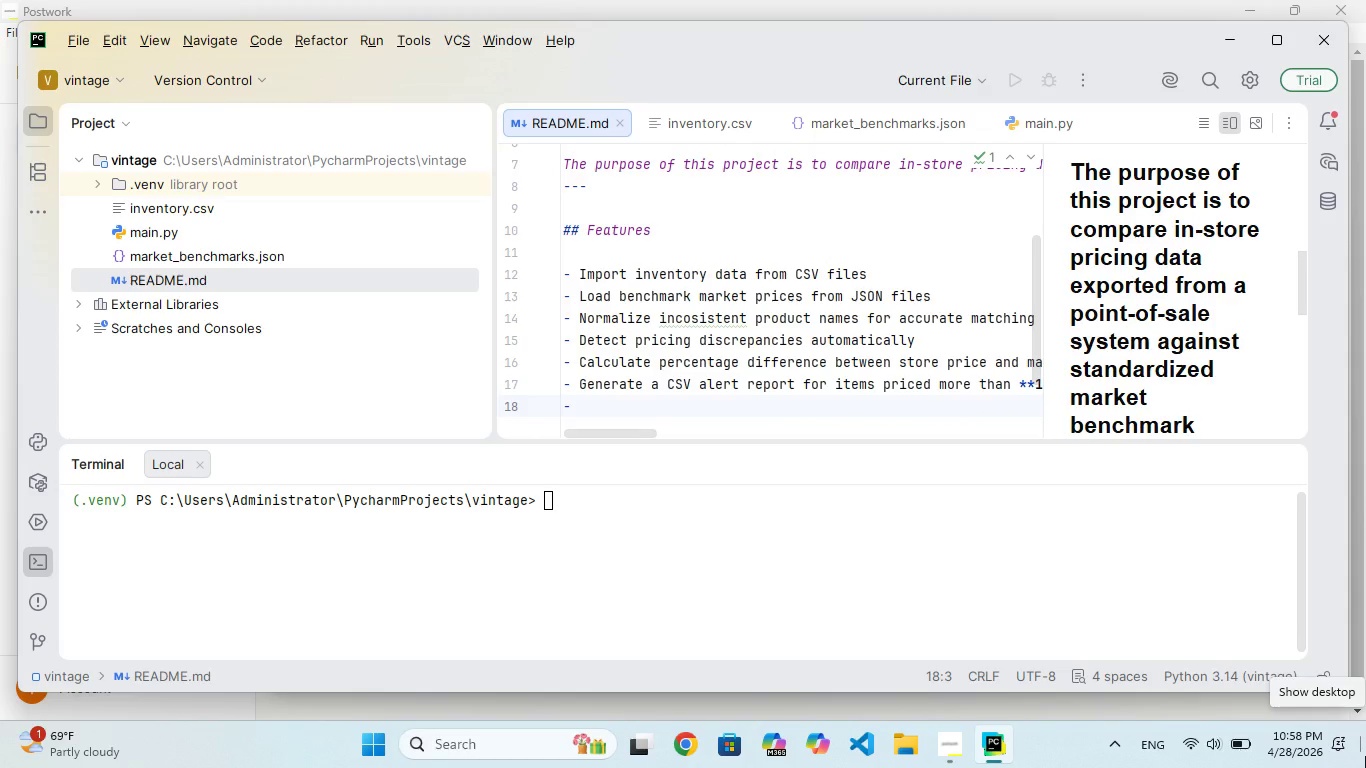 
type(Clea n)
key(Backspace)
key(Backspace)
type(n d maintable)
 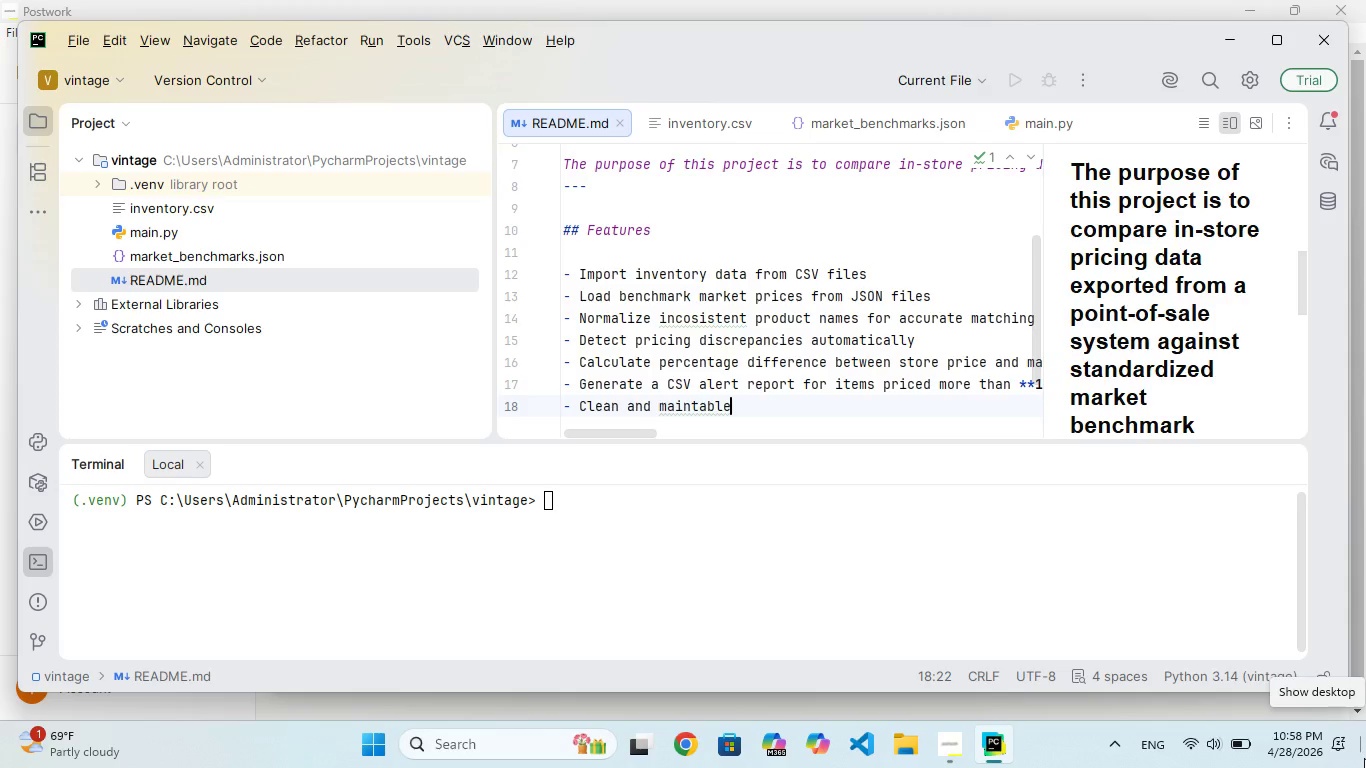 
key(Backspace)
key(Backspace)
key(Backspace)
key(Backspace)
key(Backspace)
type(tin)
 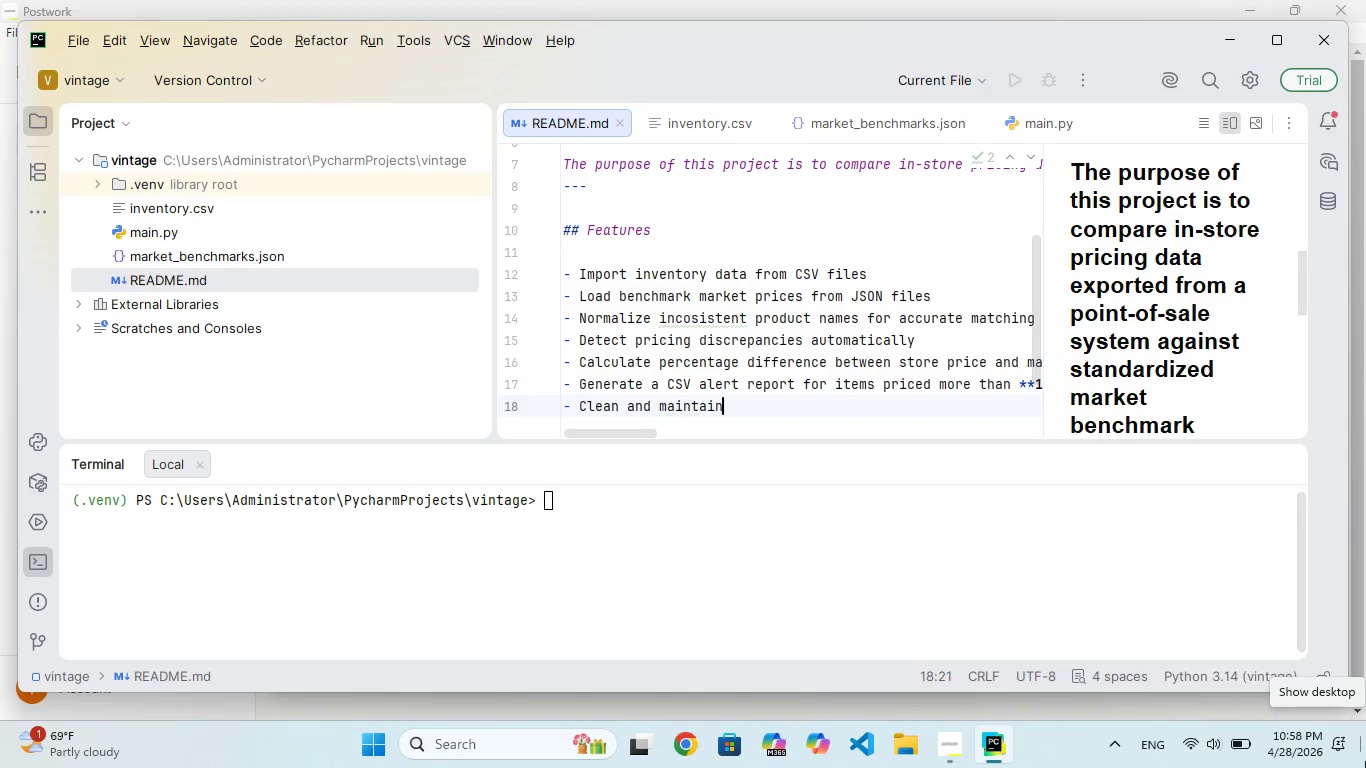 
hold_key(key=A, duration=0.42)
 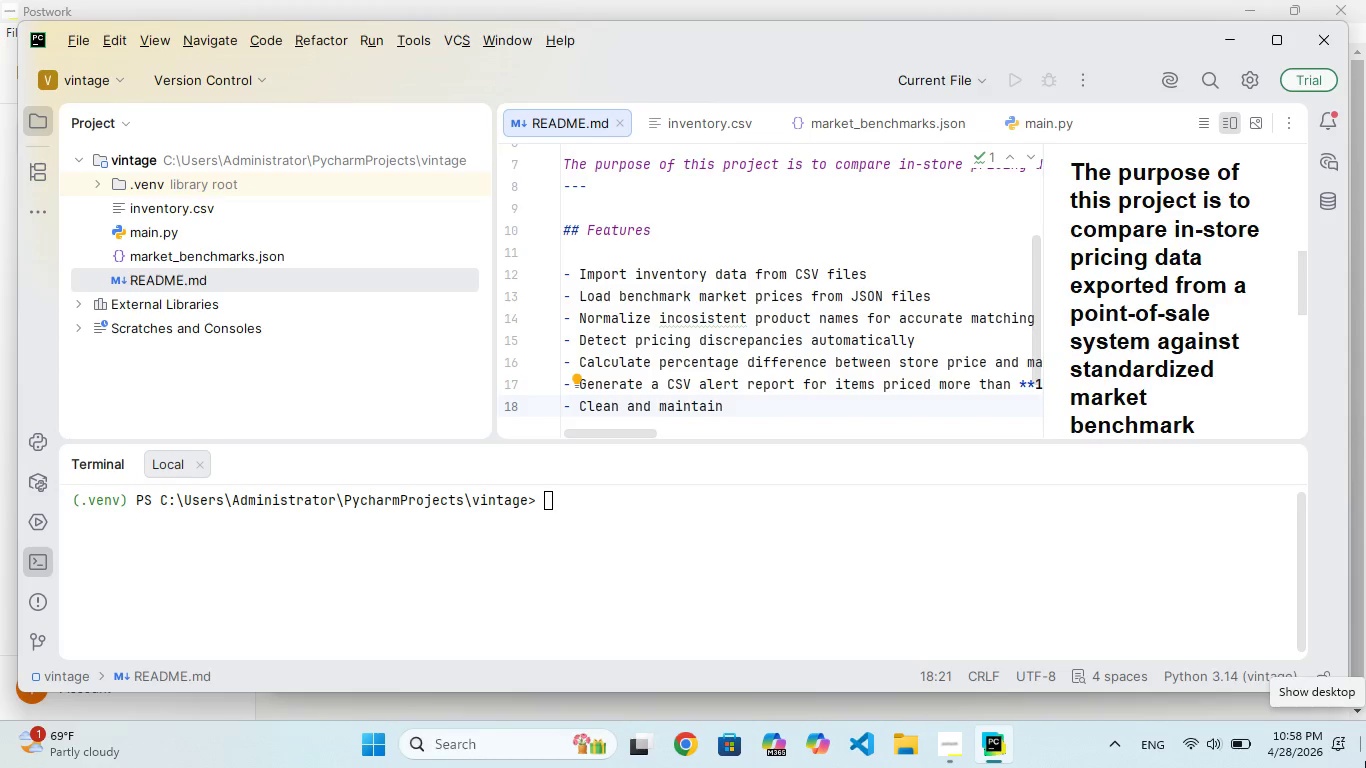 
type(abe Pyhon code followng)
 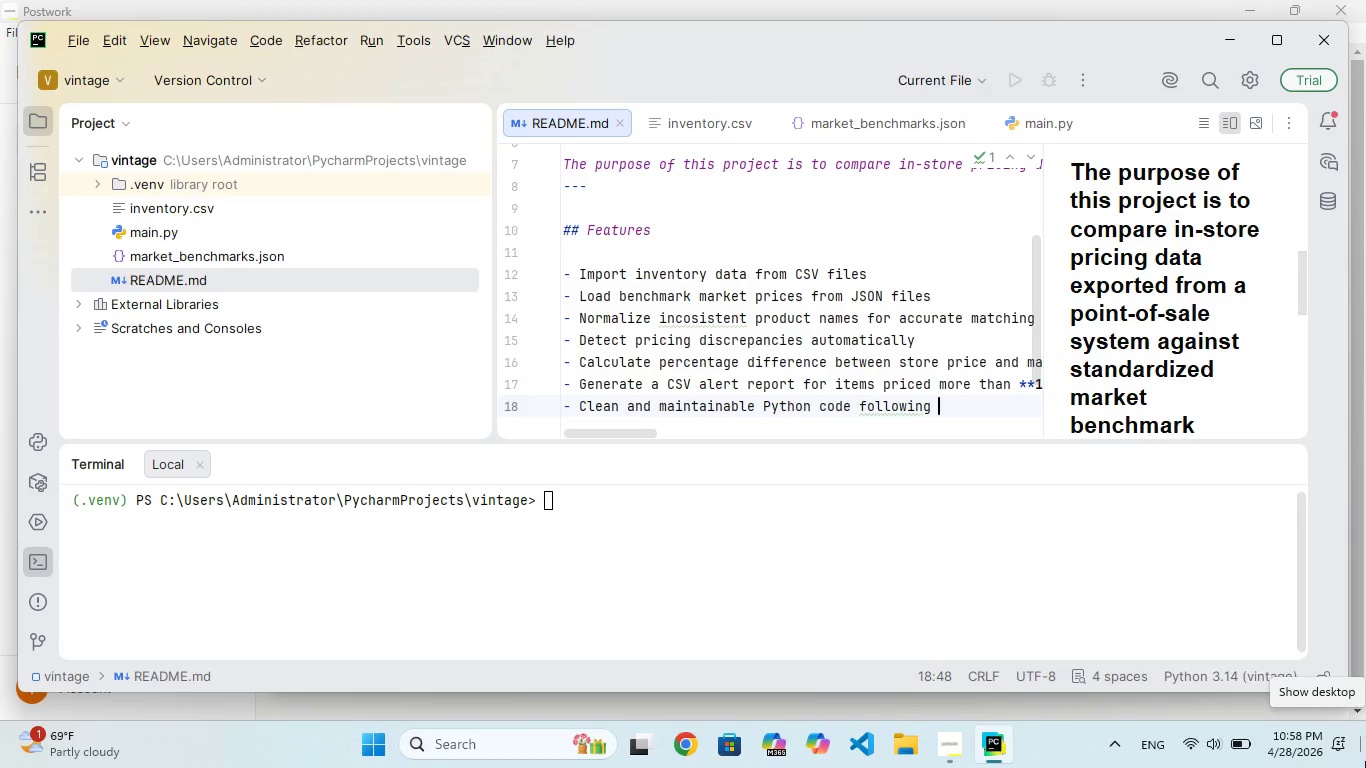 
hold_key(key=T, duration=0.39)
 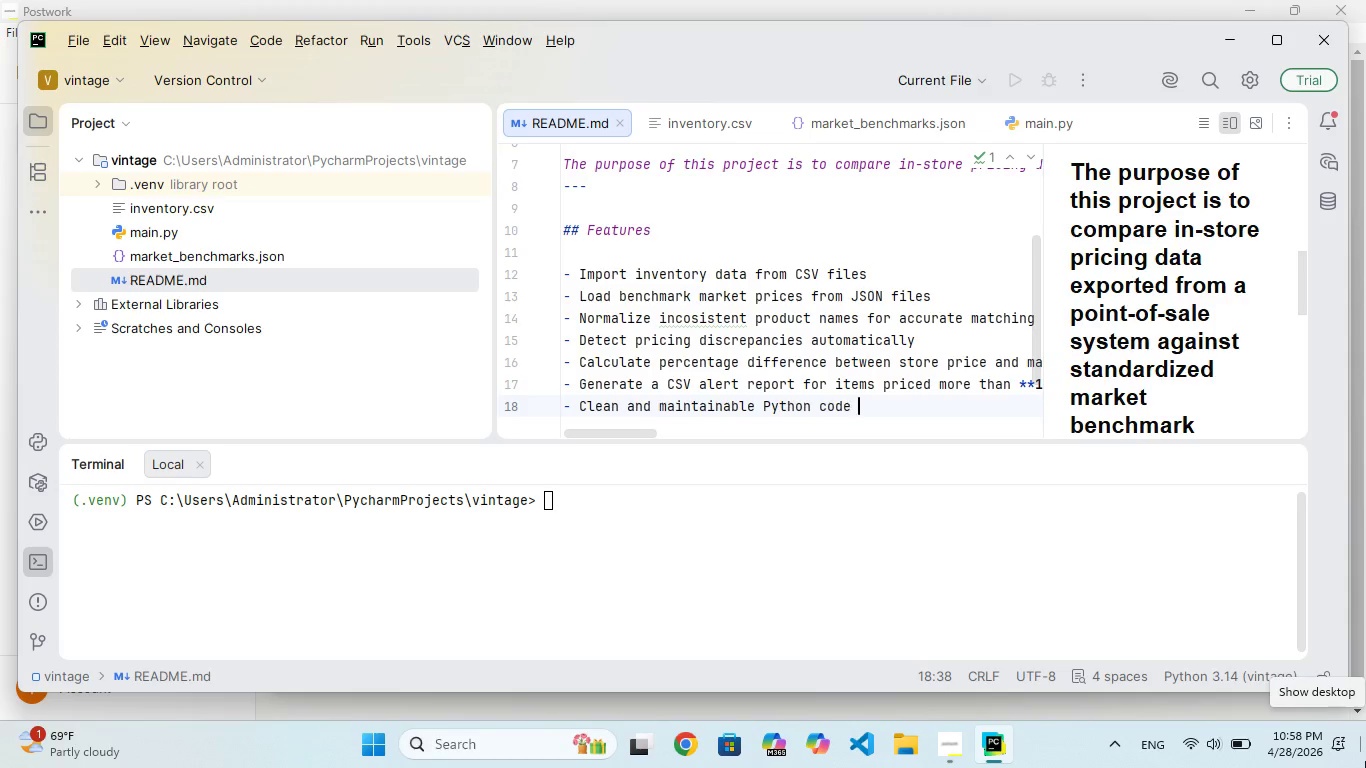 
hold_key(key=I, duration=0.34)
 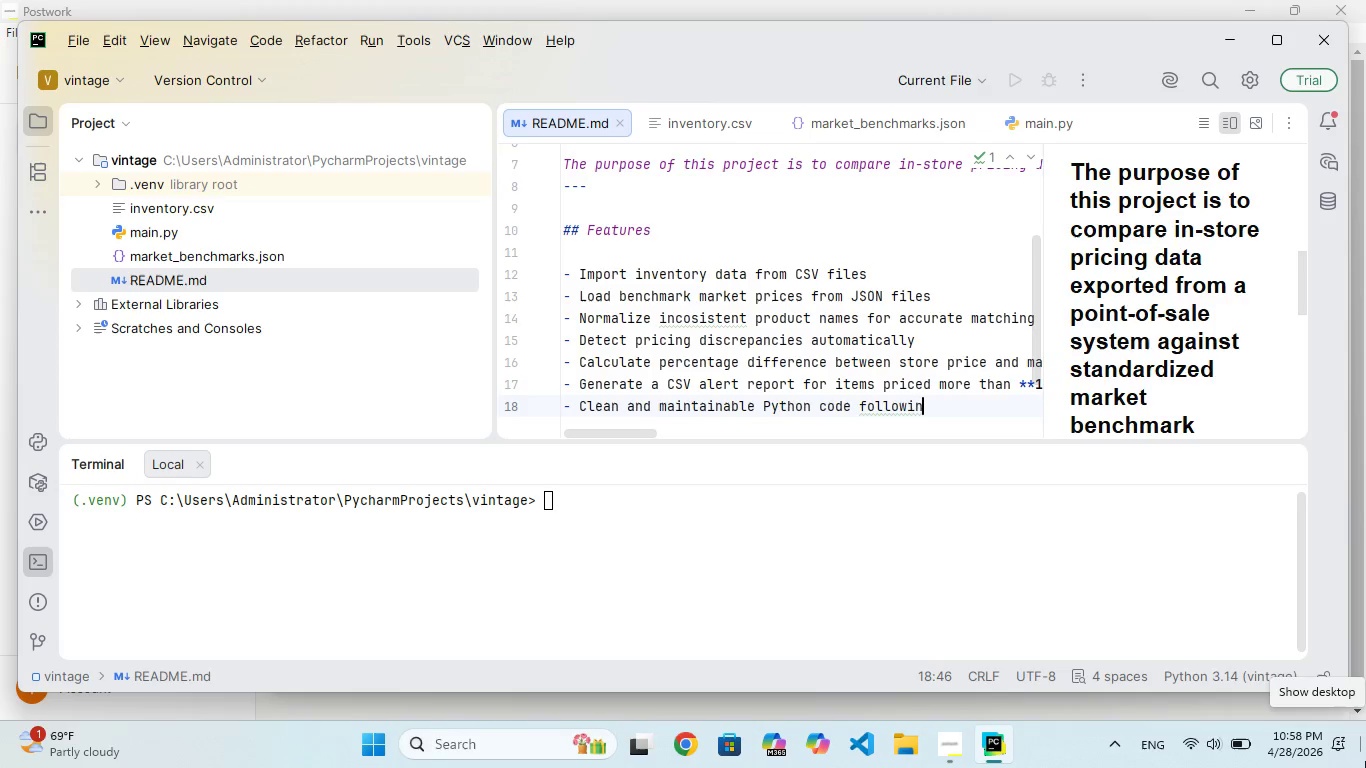 
hold_key(key=Space, duration=0.33)
 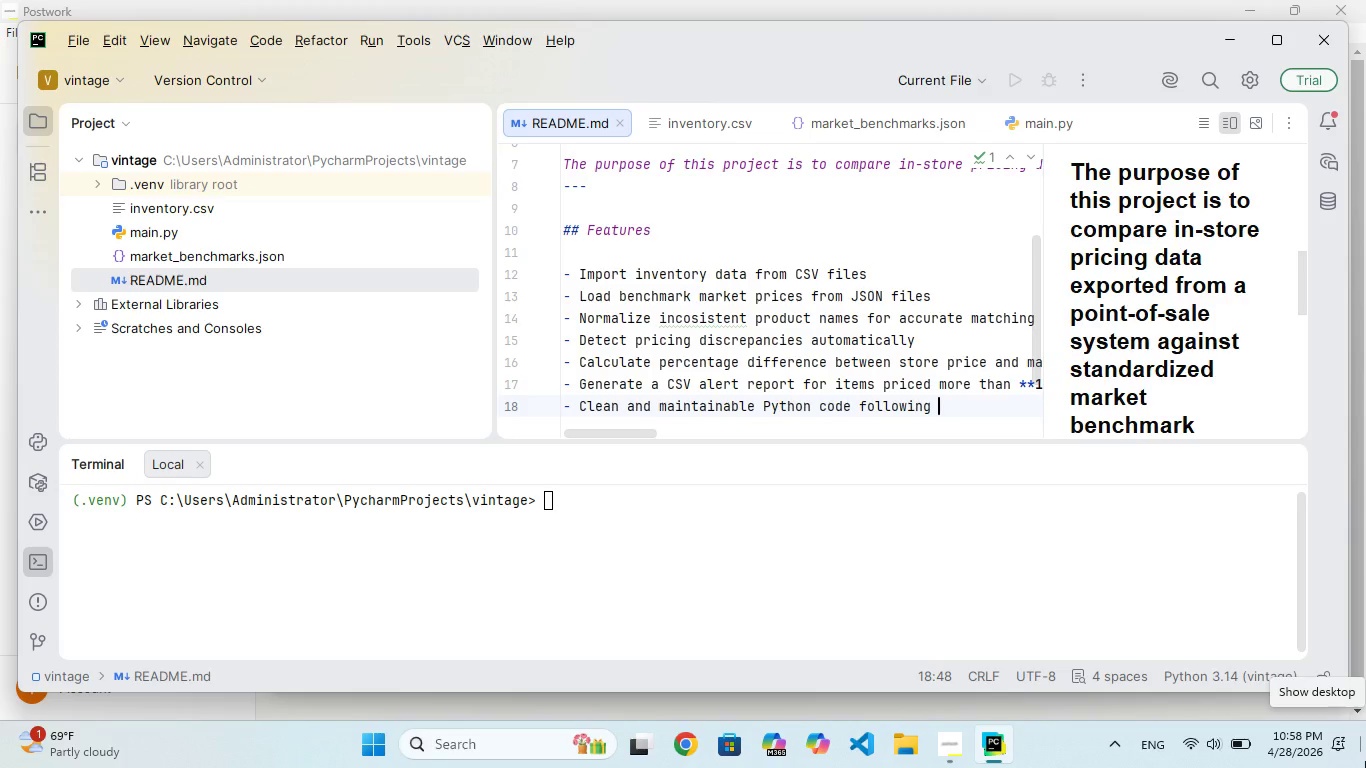 
type(**PEP8)
 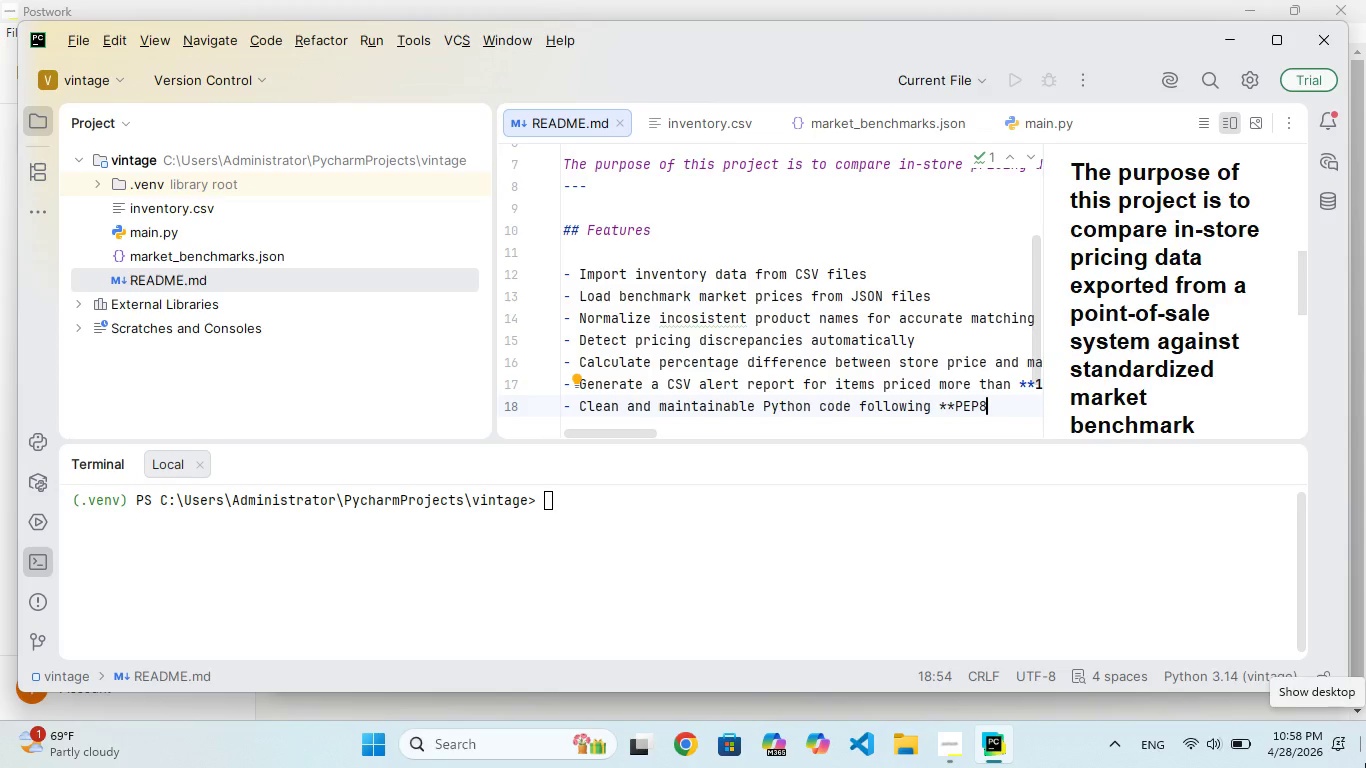 
type(** standard )
key(Backspace)
type(s)
 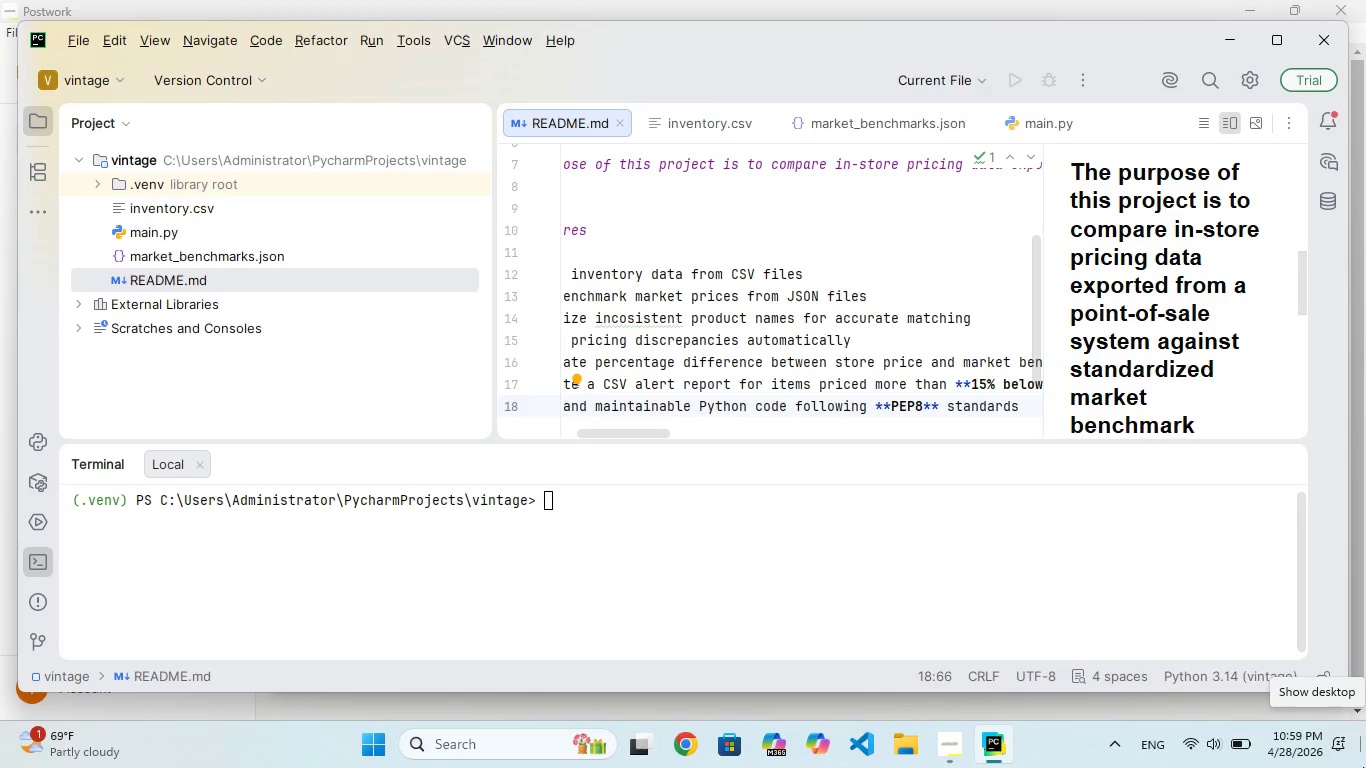 
key(Enter)
 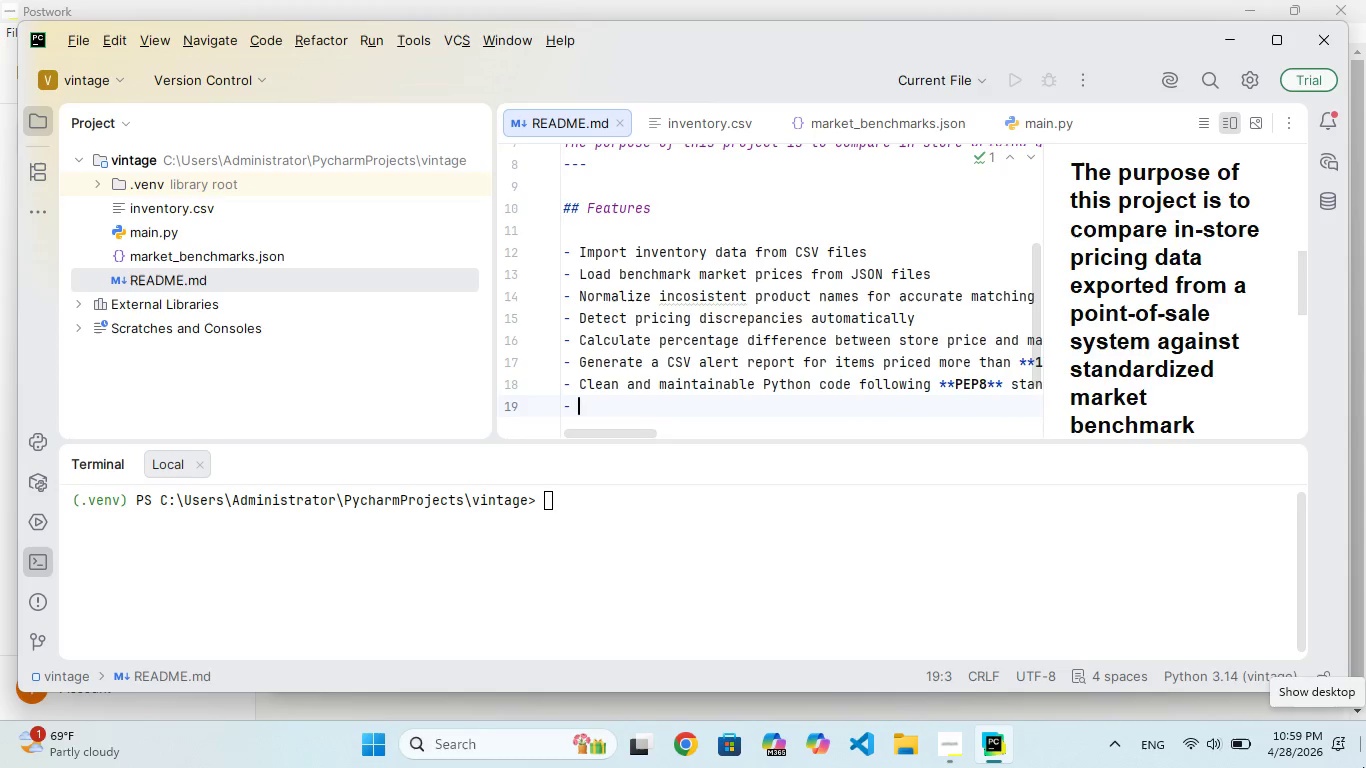 
key(Enter)
 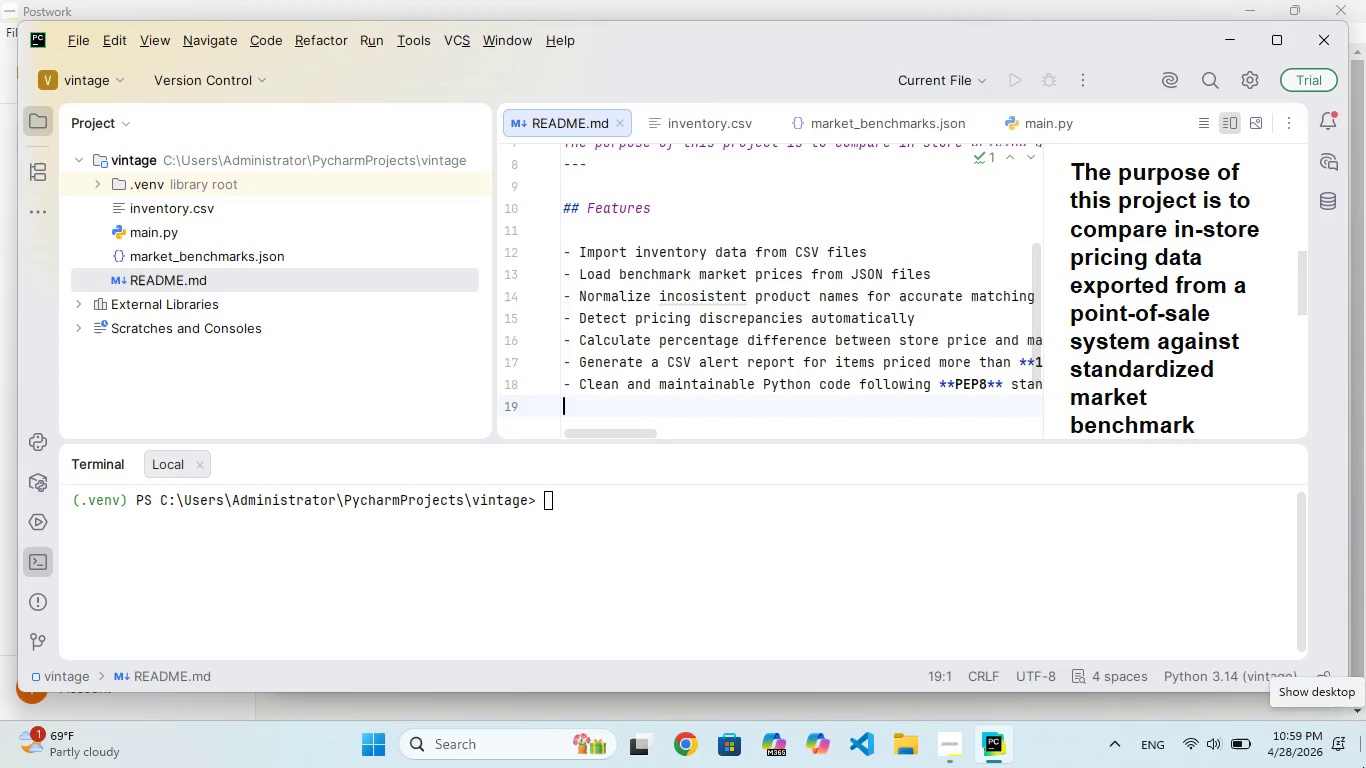 
key(Enter)
 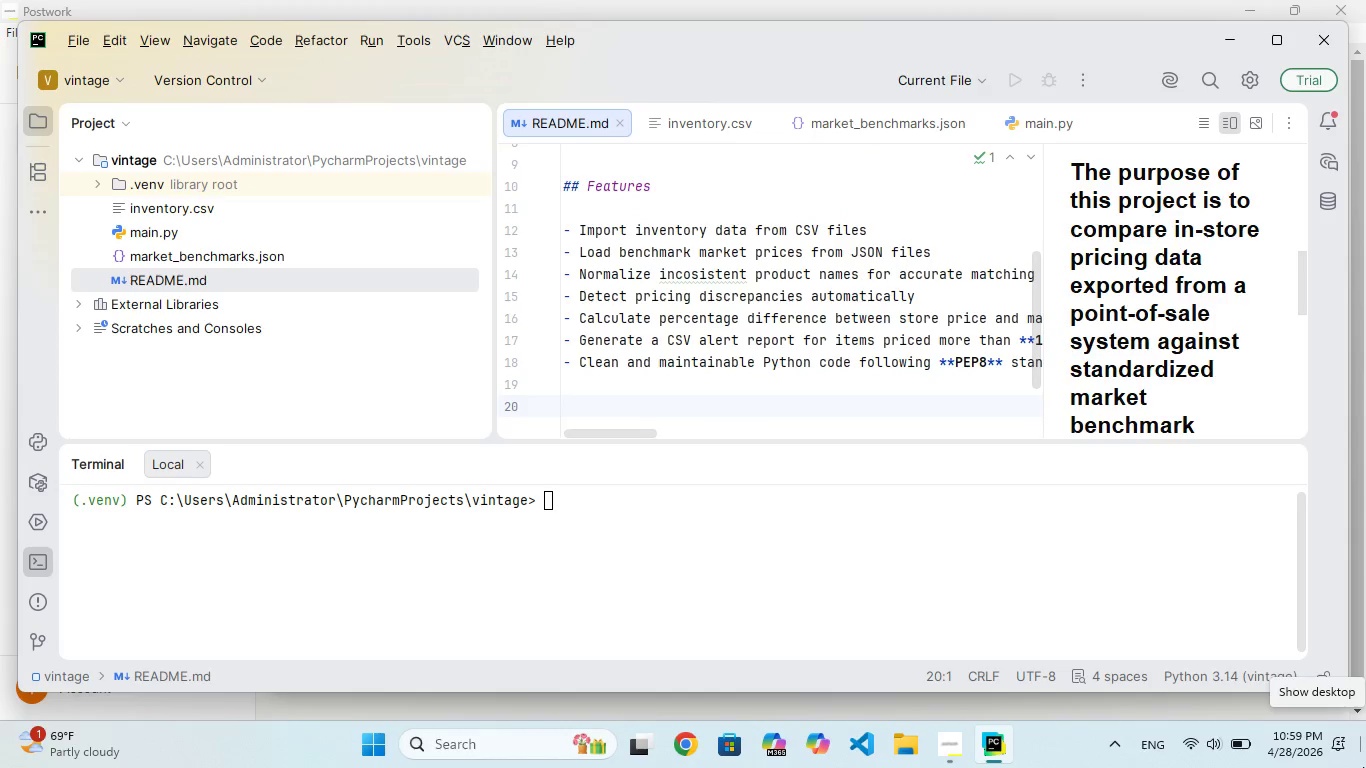 
key(Backspace)
 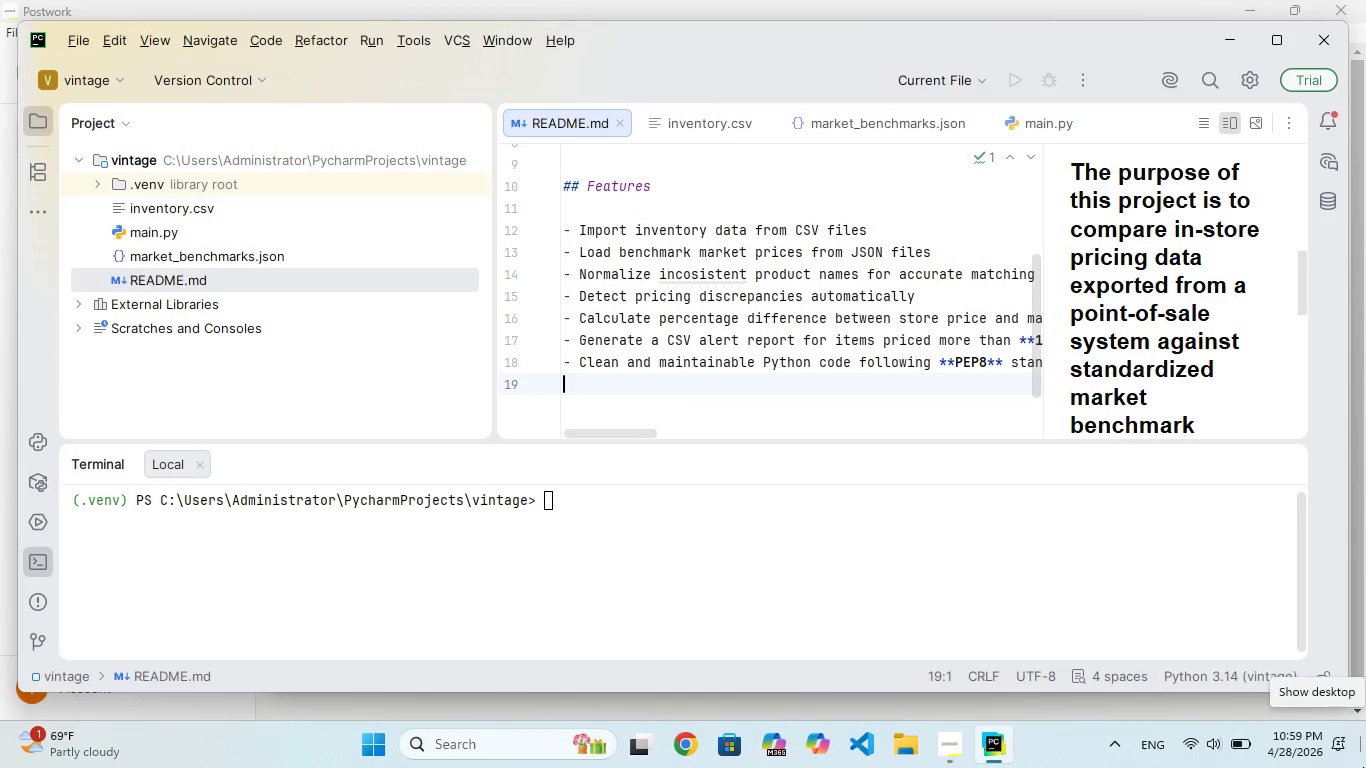 
key(Minus)
 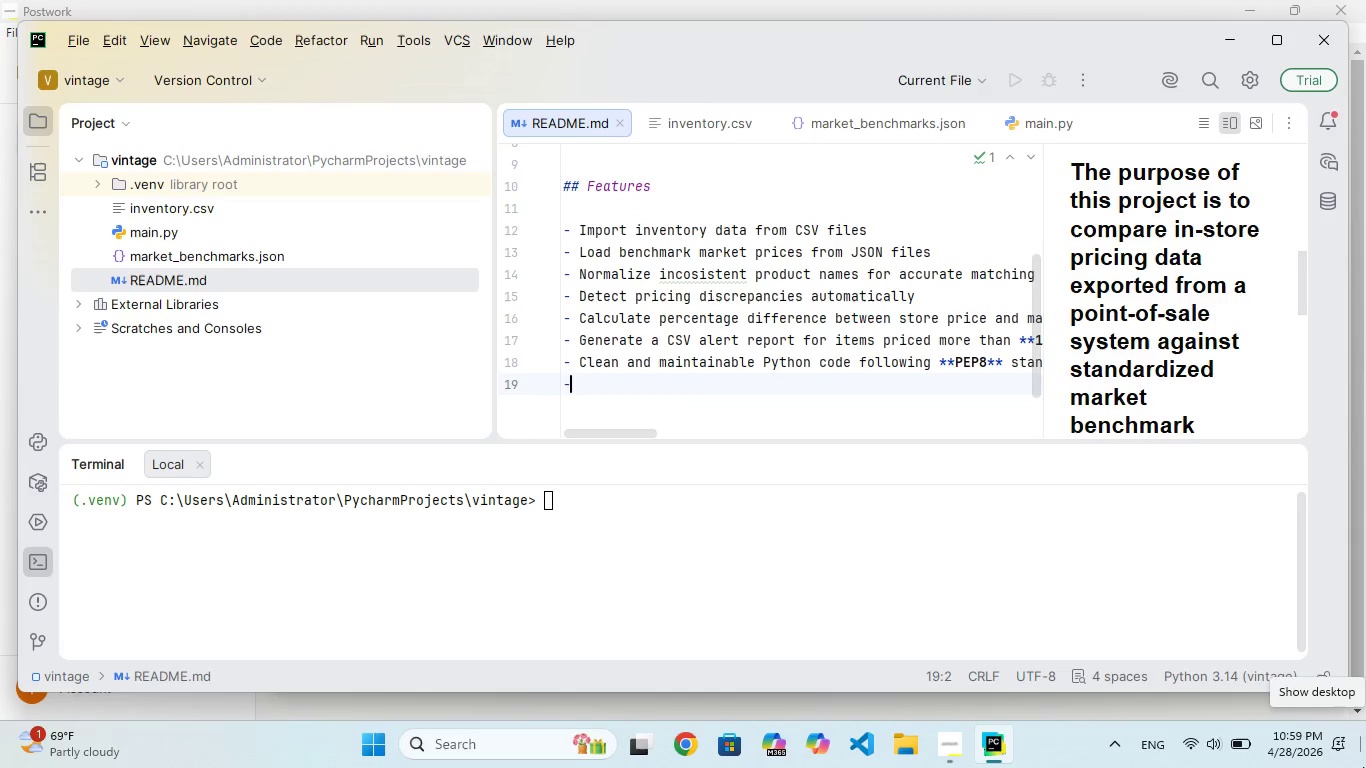 
key(Minus)
 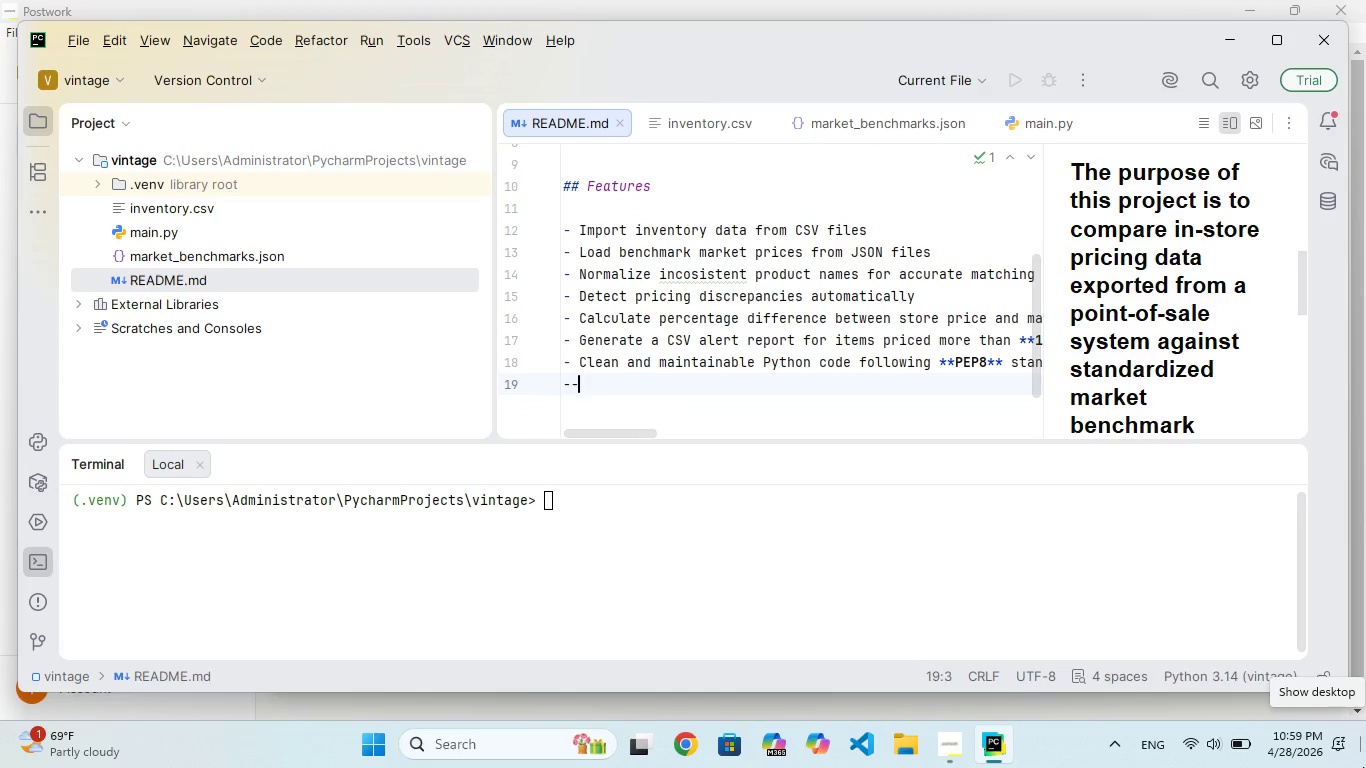 
key(Minus)
 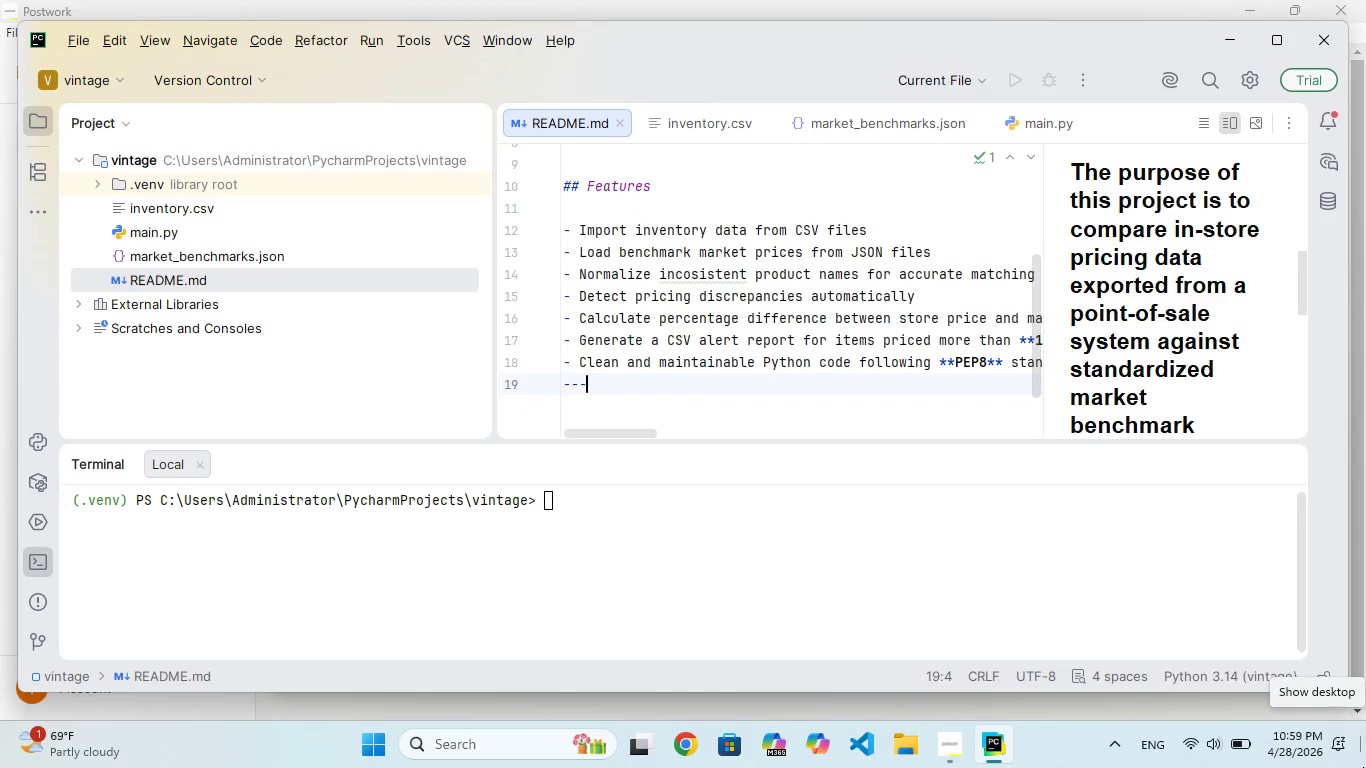 
key(Enter)
 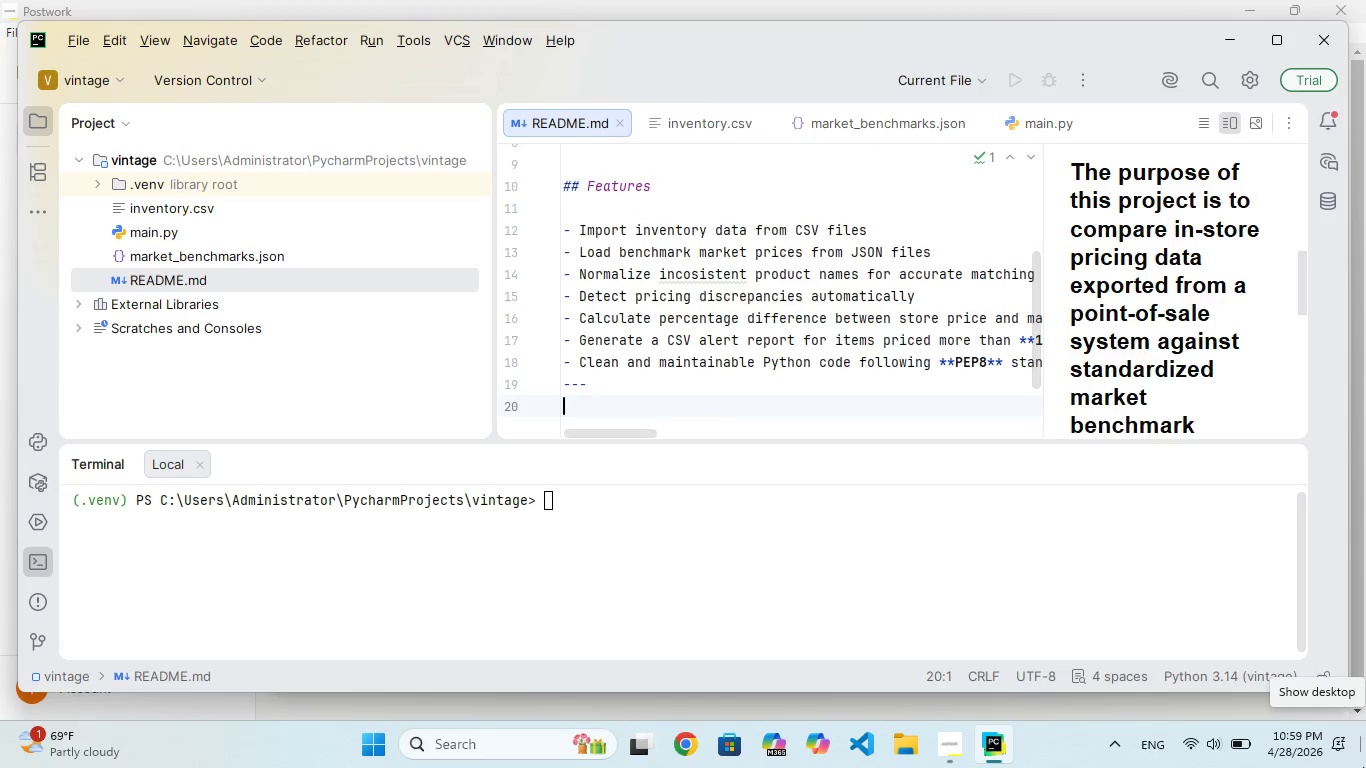 
key(Enter)
 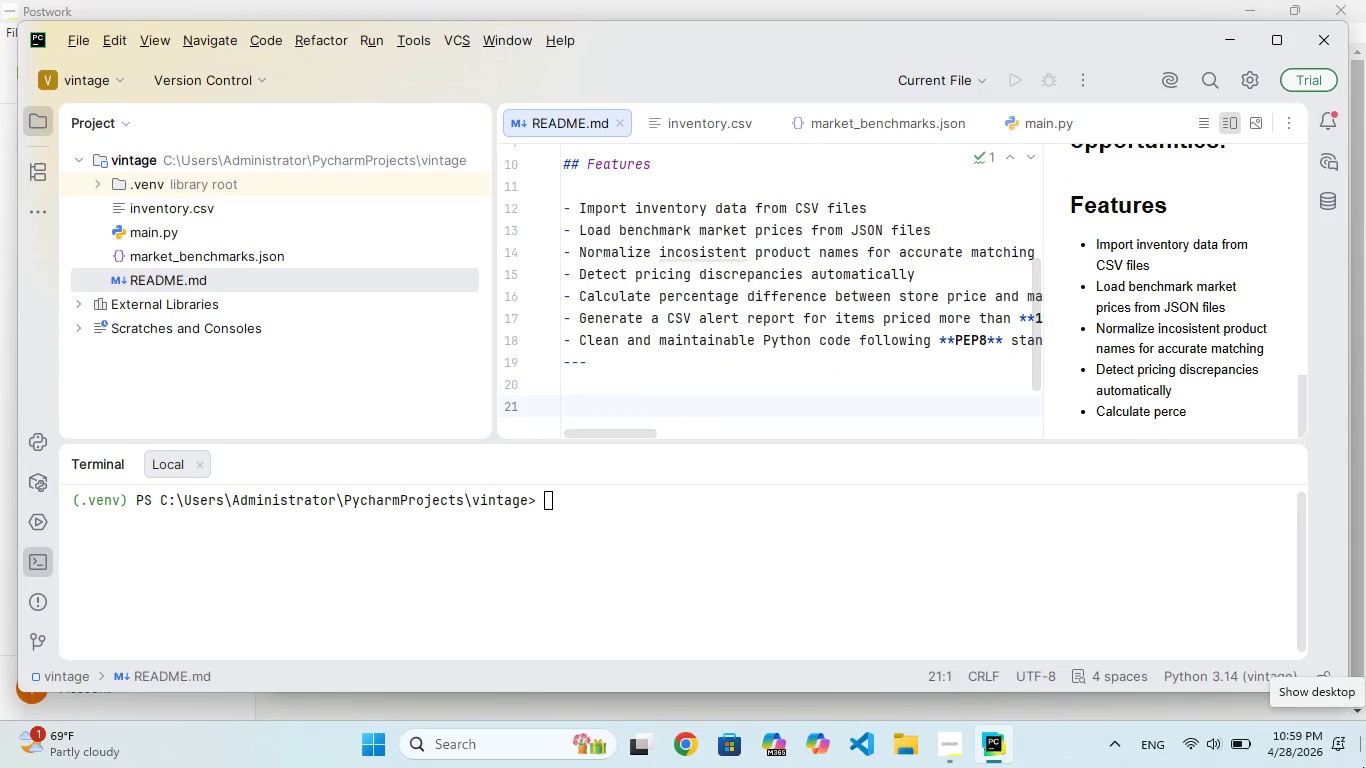 
type(## ech)
key(Backspace)
key(Backspace)
key(Backspace)
type(Tecnologies Used)
 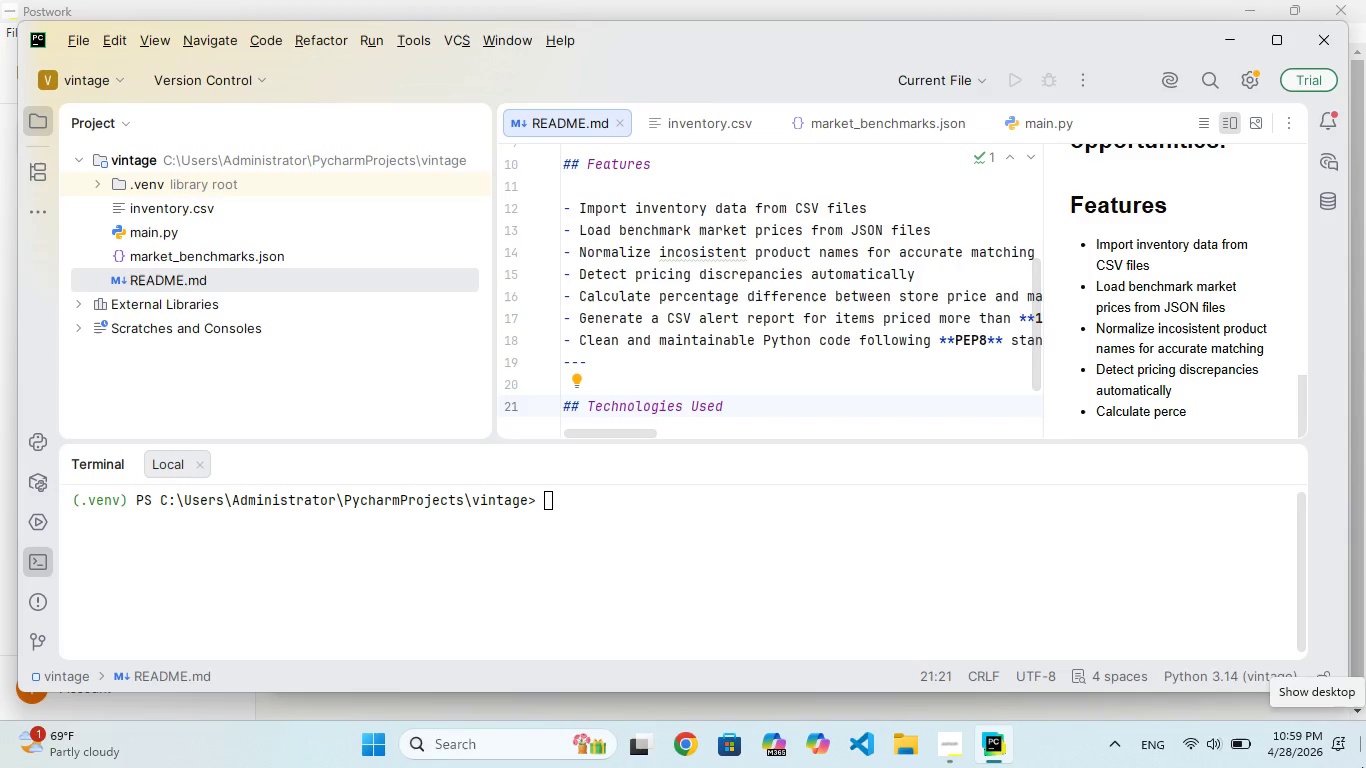 
key(Enter)
 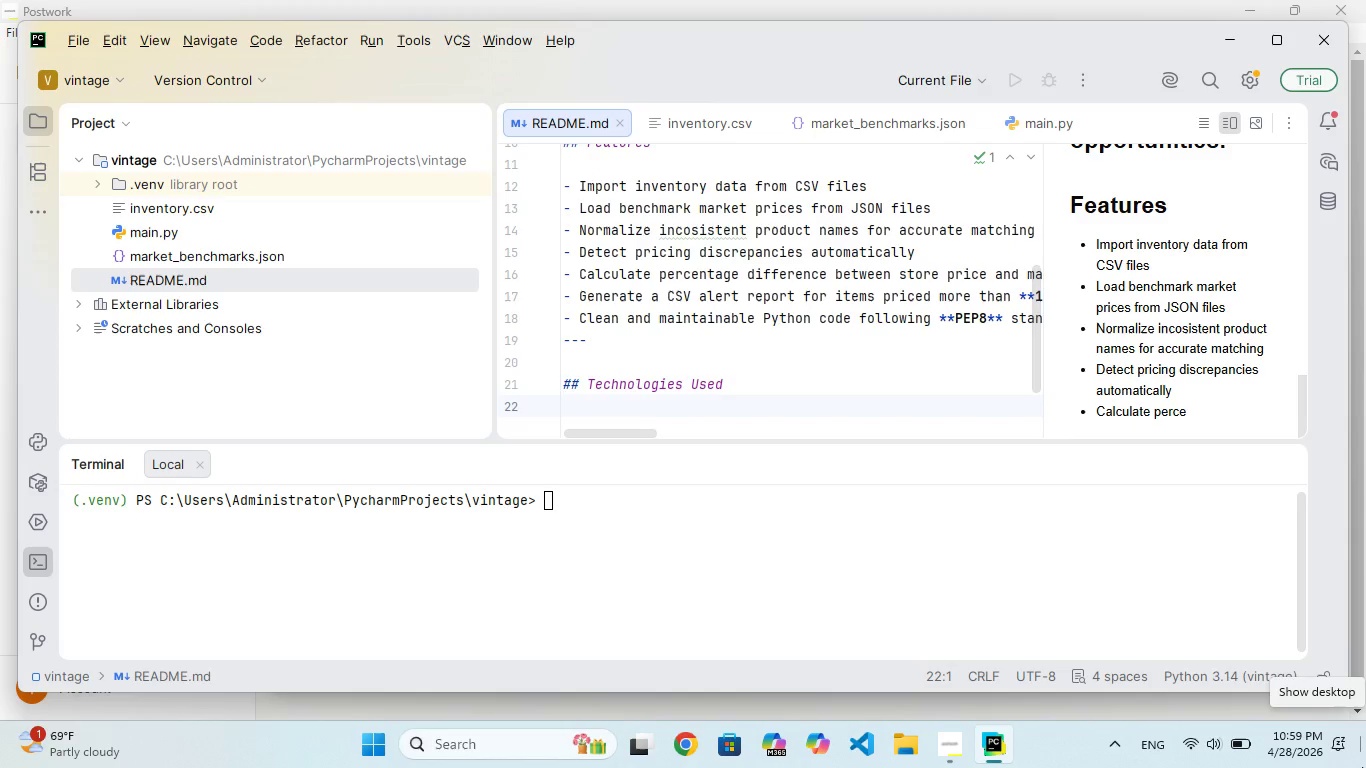 
type(- Pyhon 3.)
 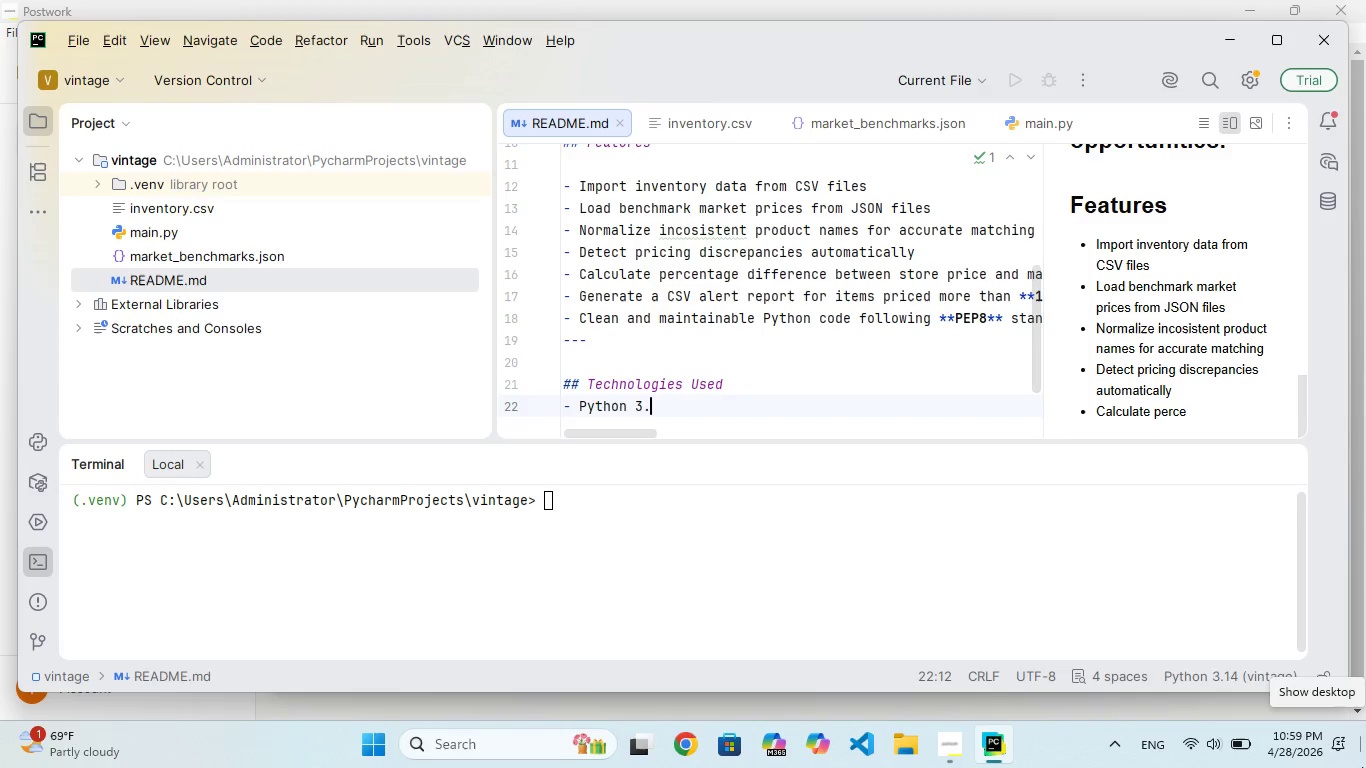 
hold_key(key=T, duration=0.38)
 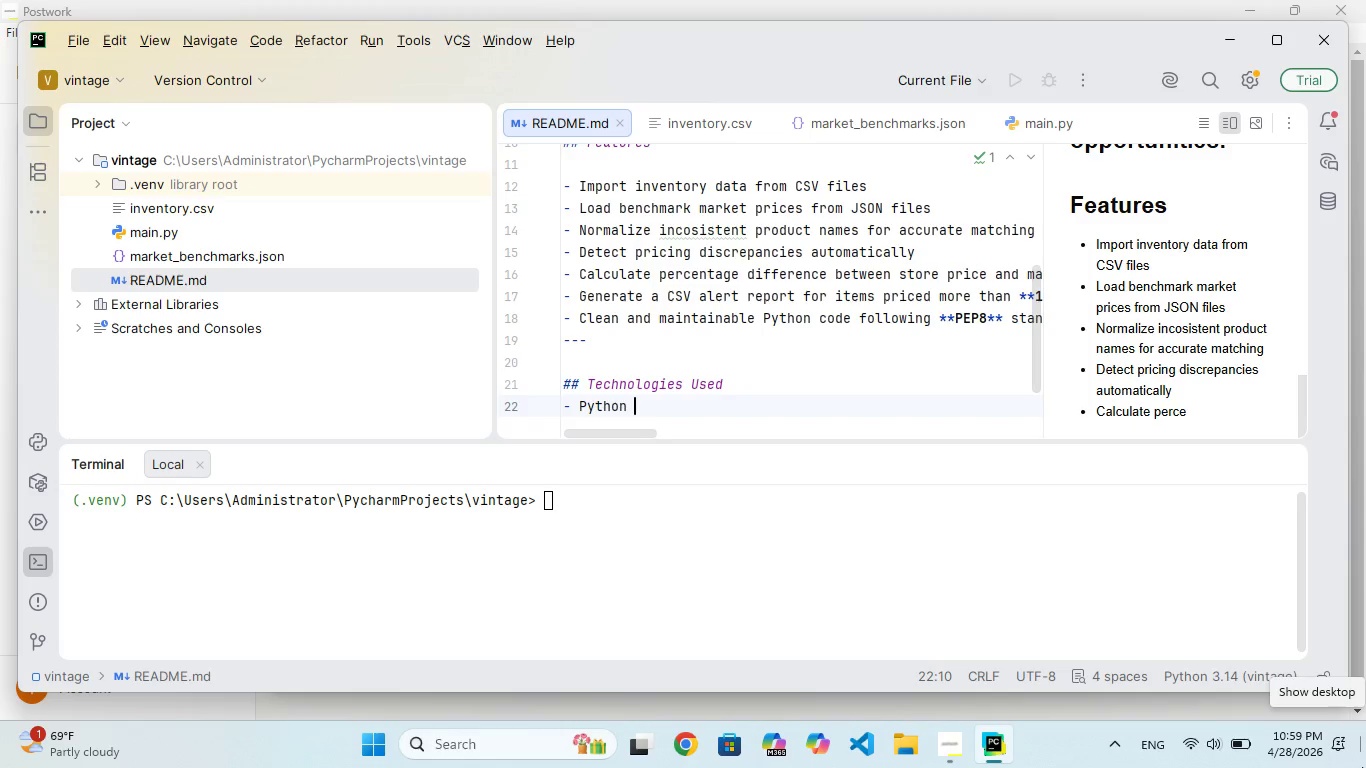 
key(X)
 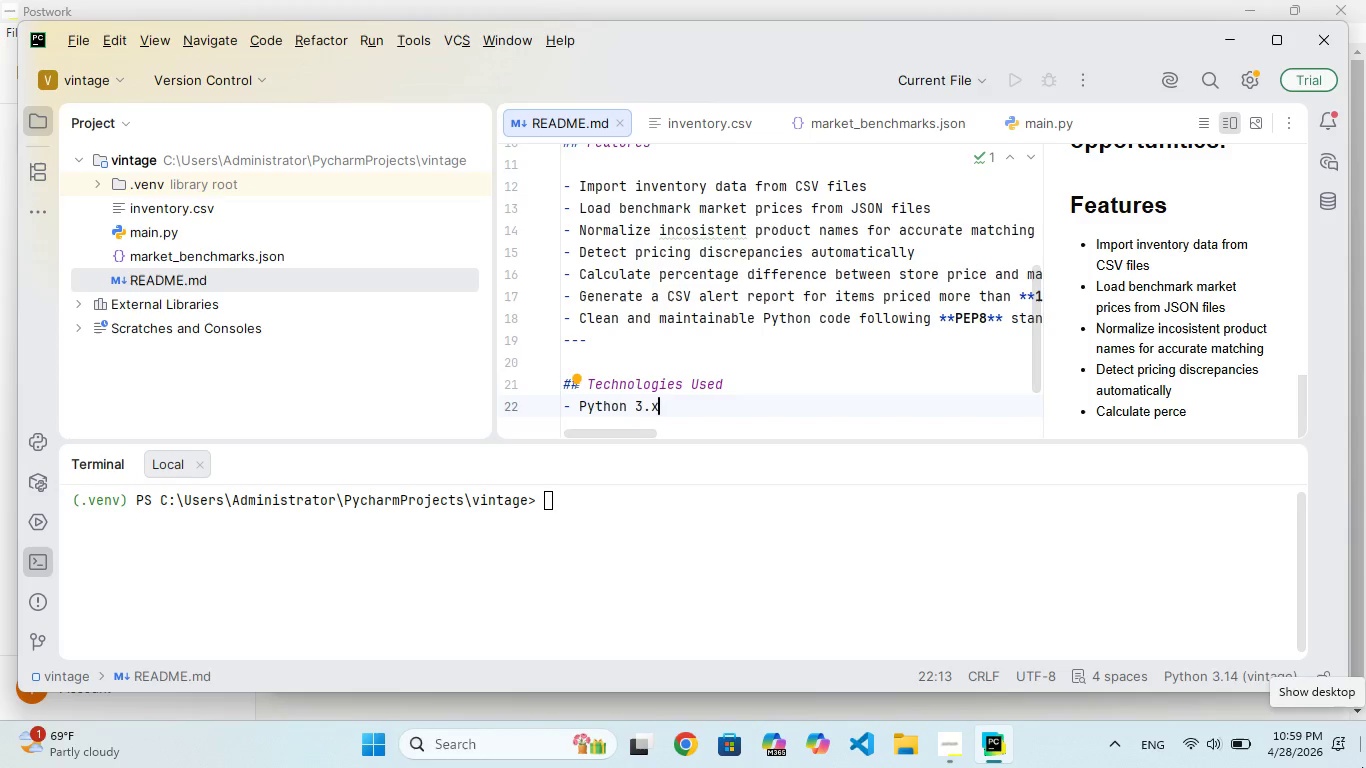 
key(Enter)
 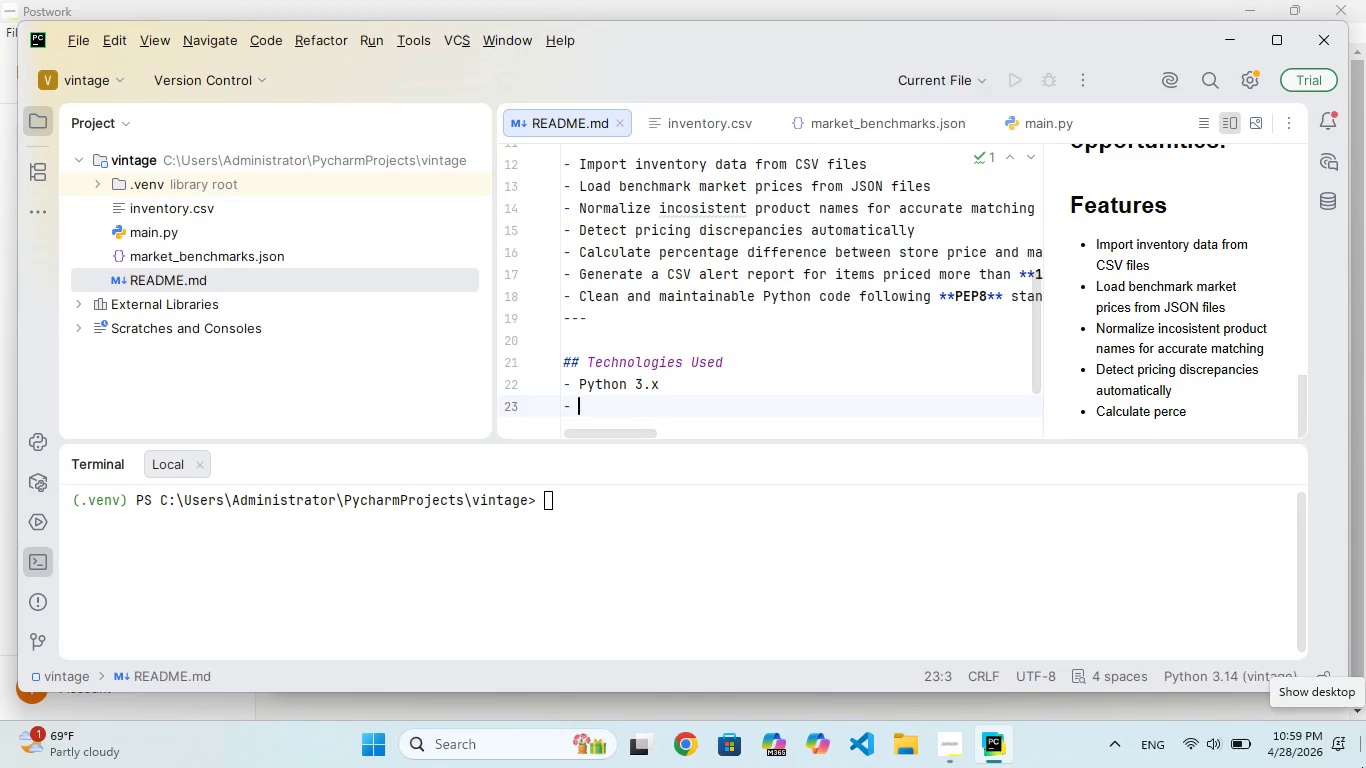 
type(CSV Modue)
 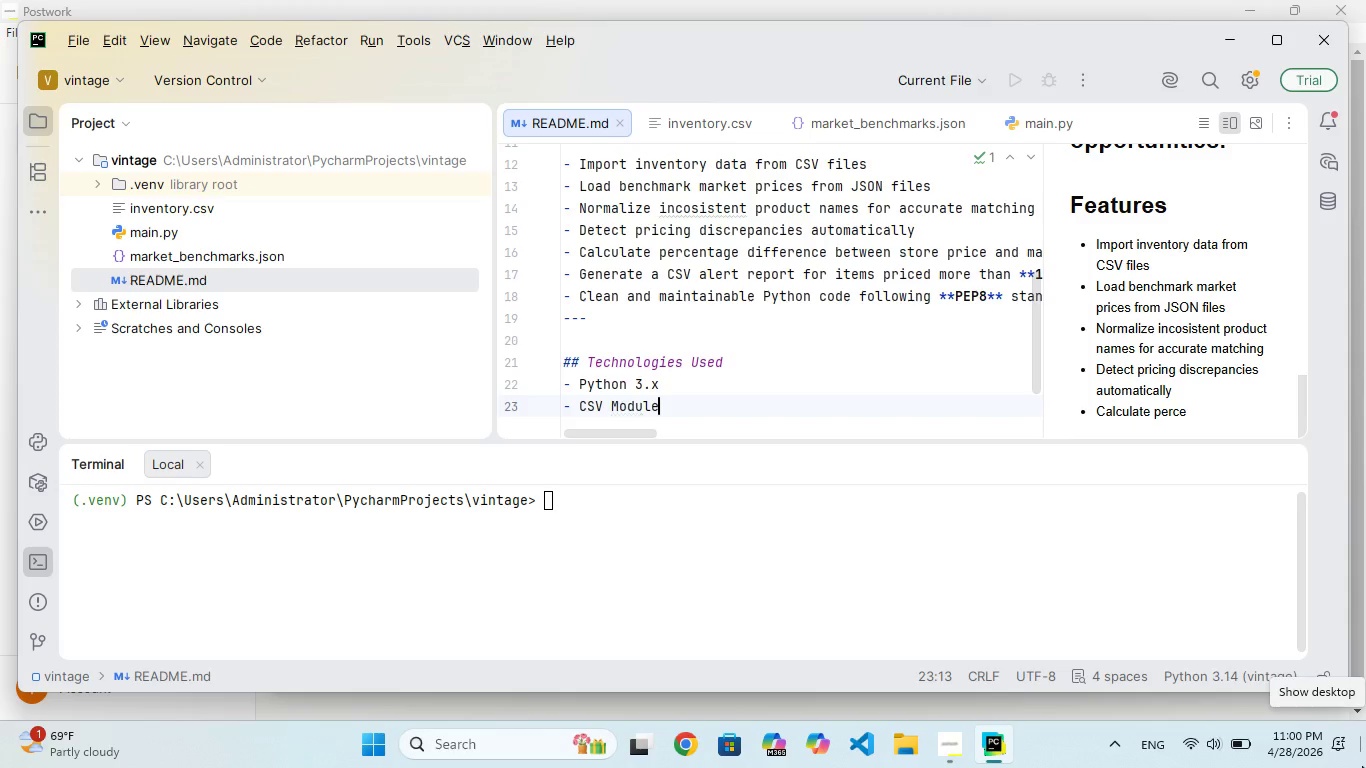 
hold_key(key=L, duration=0.34)
 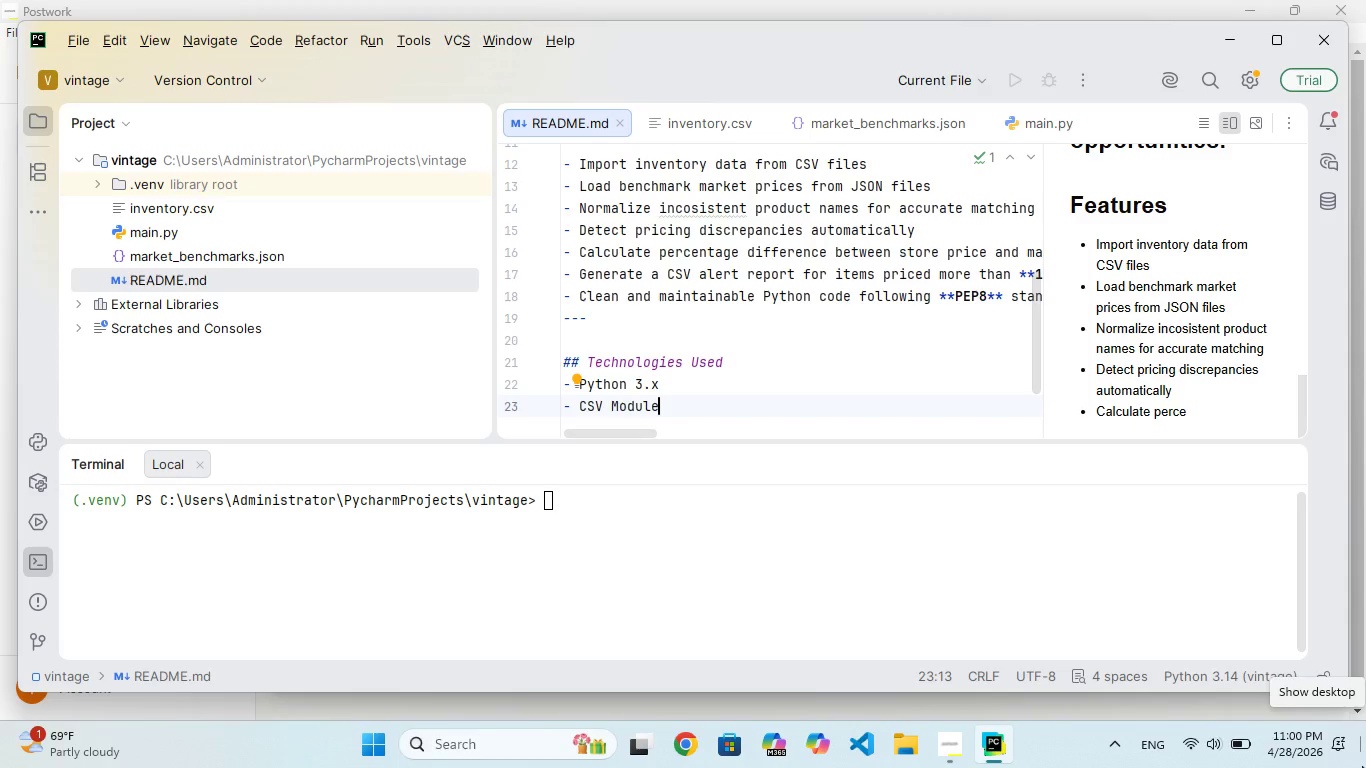 
key(Enter)
 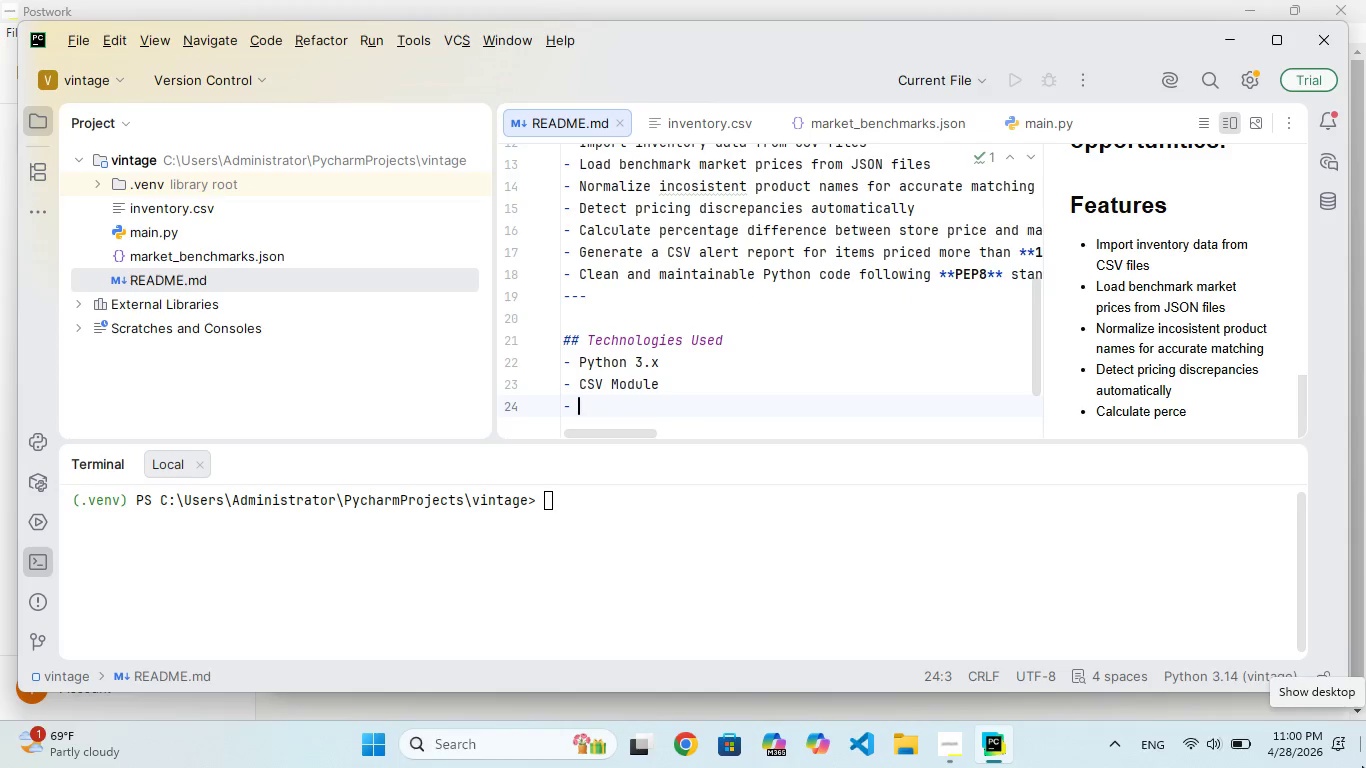 
type(JN Module)
 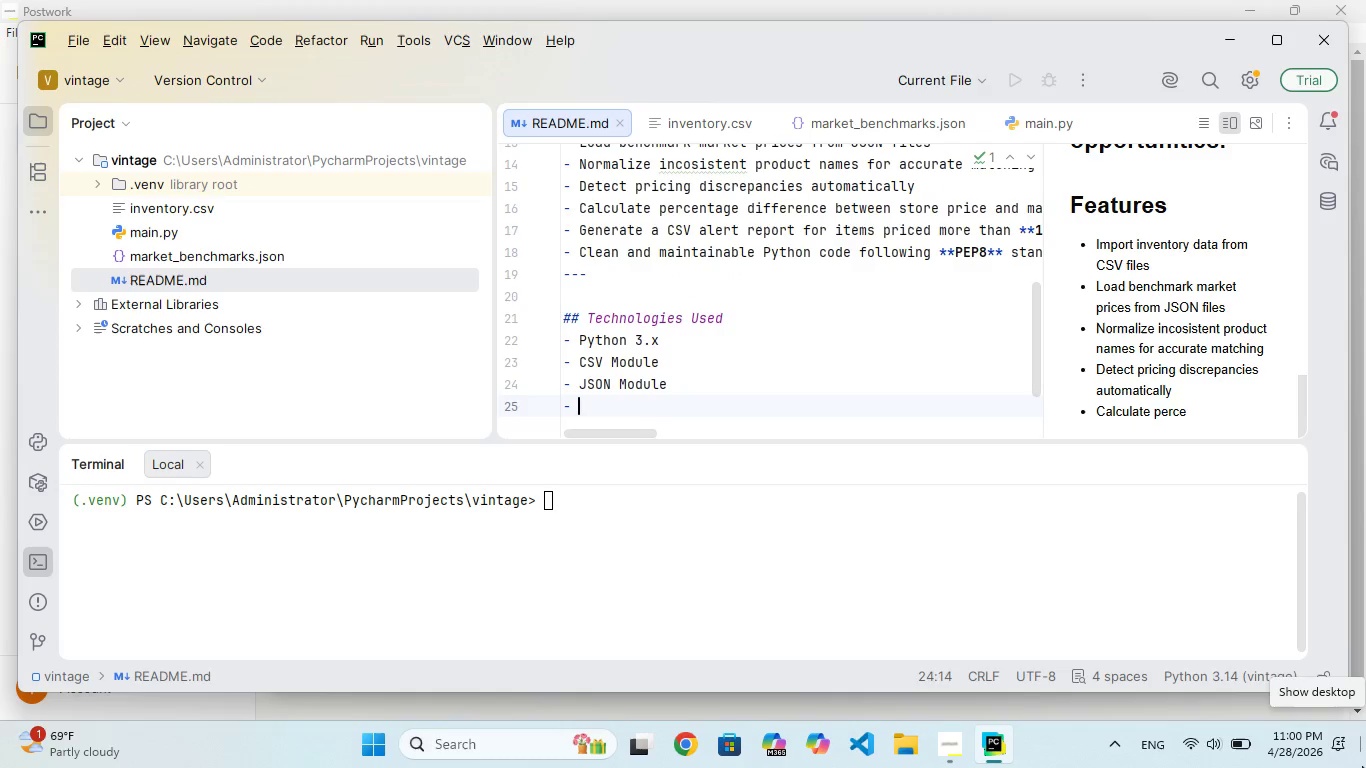 
hold_key(key=S, duration=0.31)
 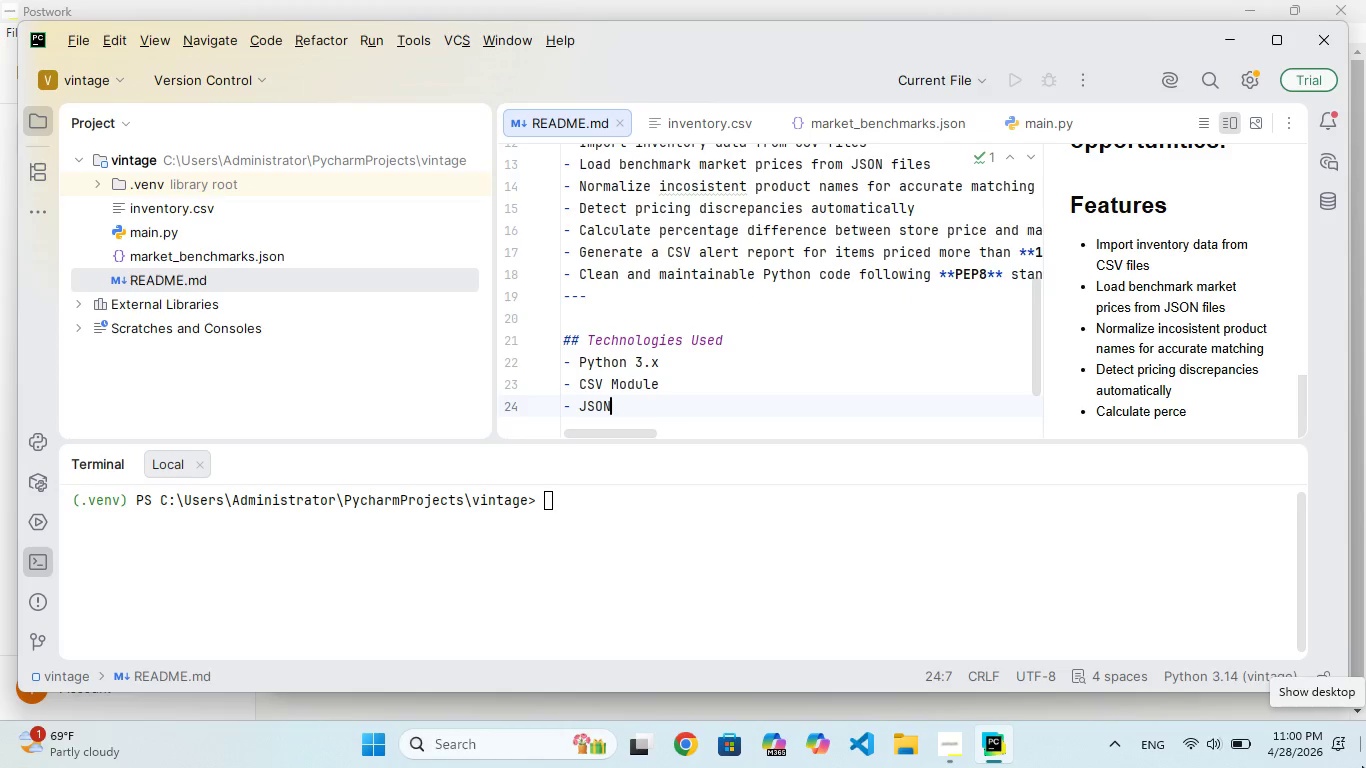 
key(Enter)
 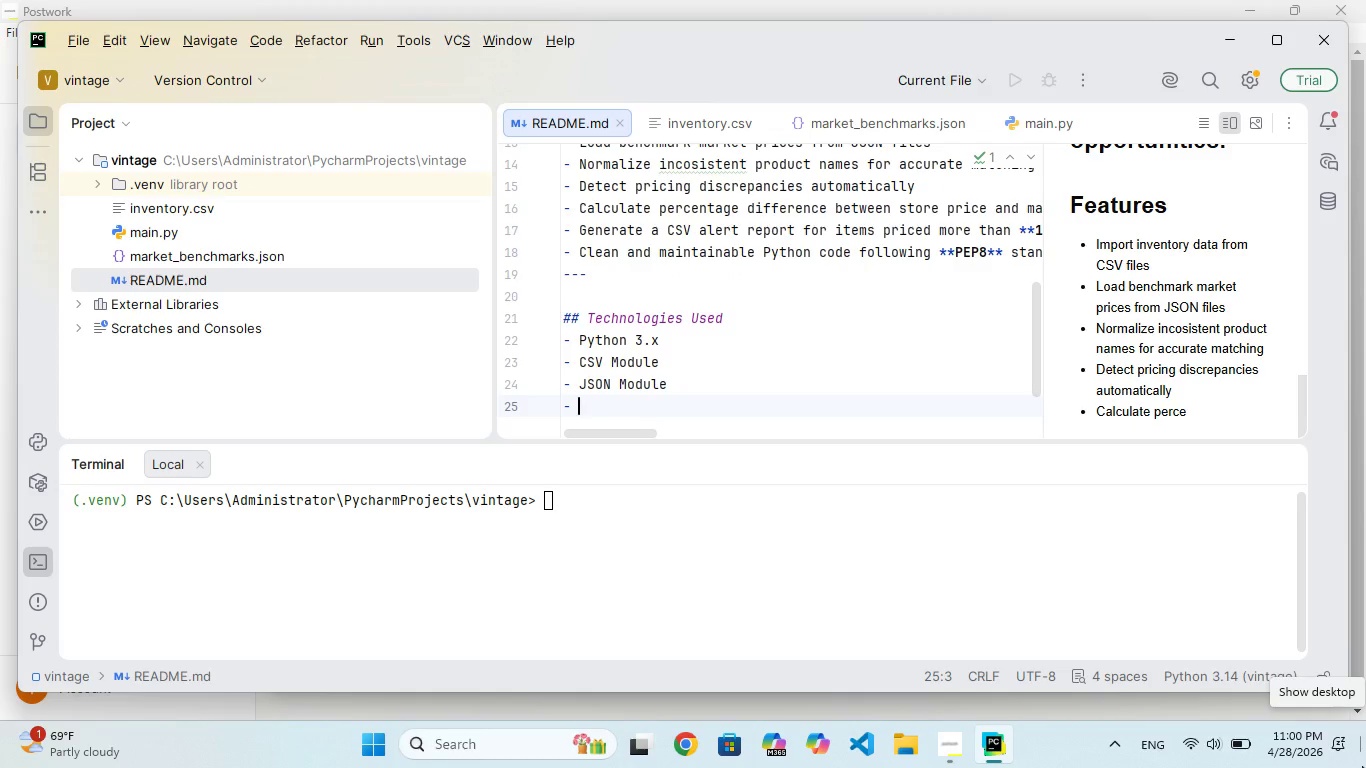 
type(Regulr Expersson (')
key(Backspace)
type(`re)
 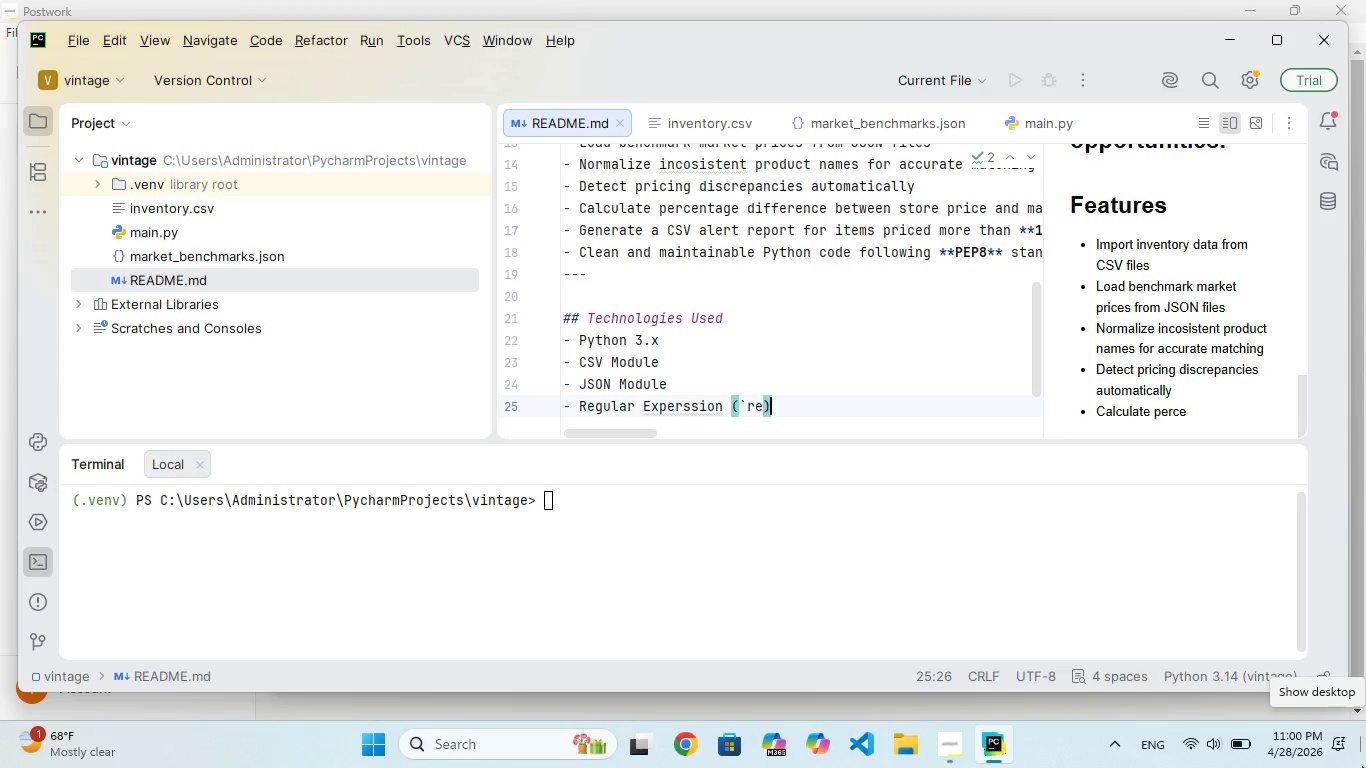 
hold_key(key=A, duration=0.38)
 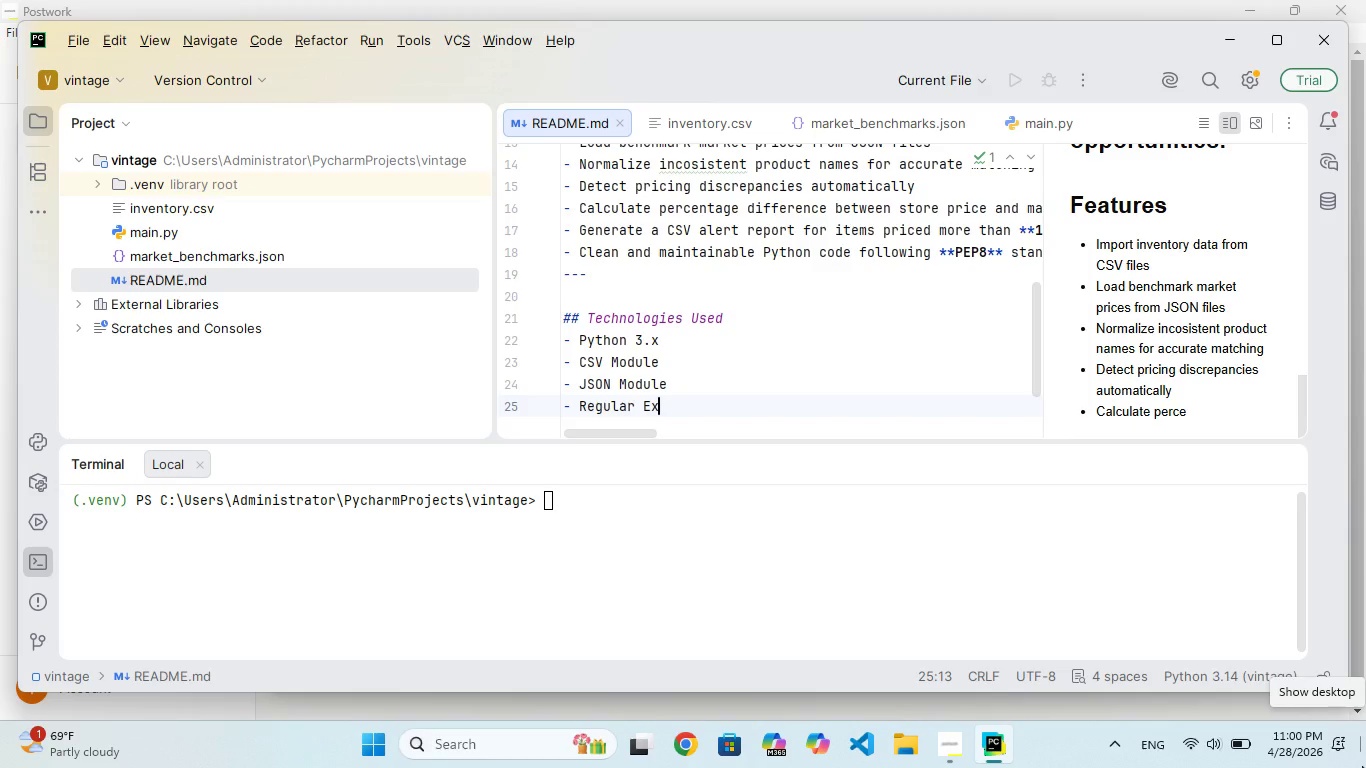 
hold_key(key=I, duration=0.33)
 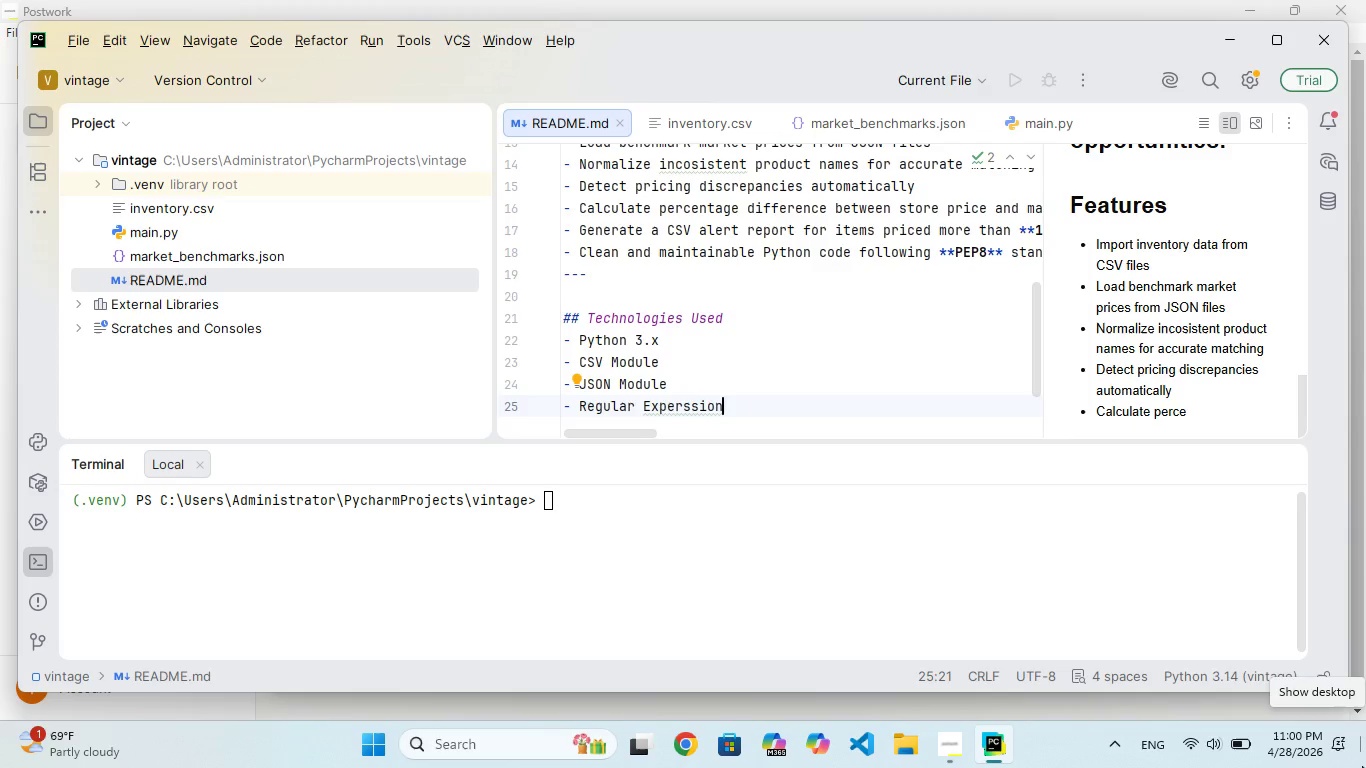 
key(ArrowRight)
 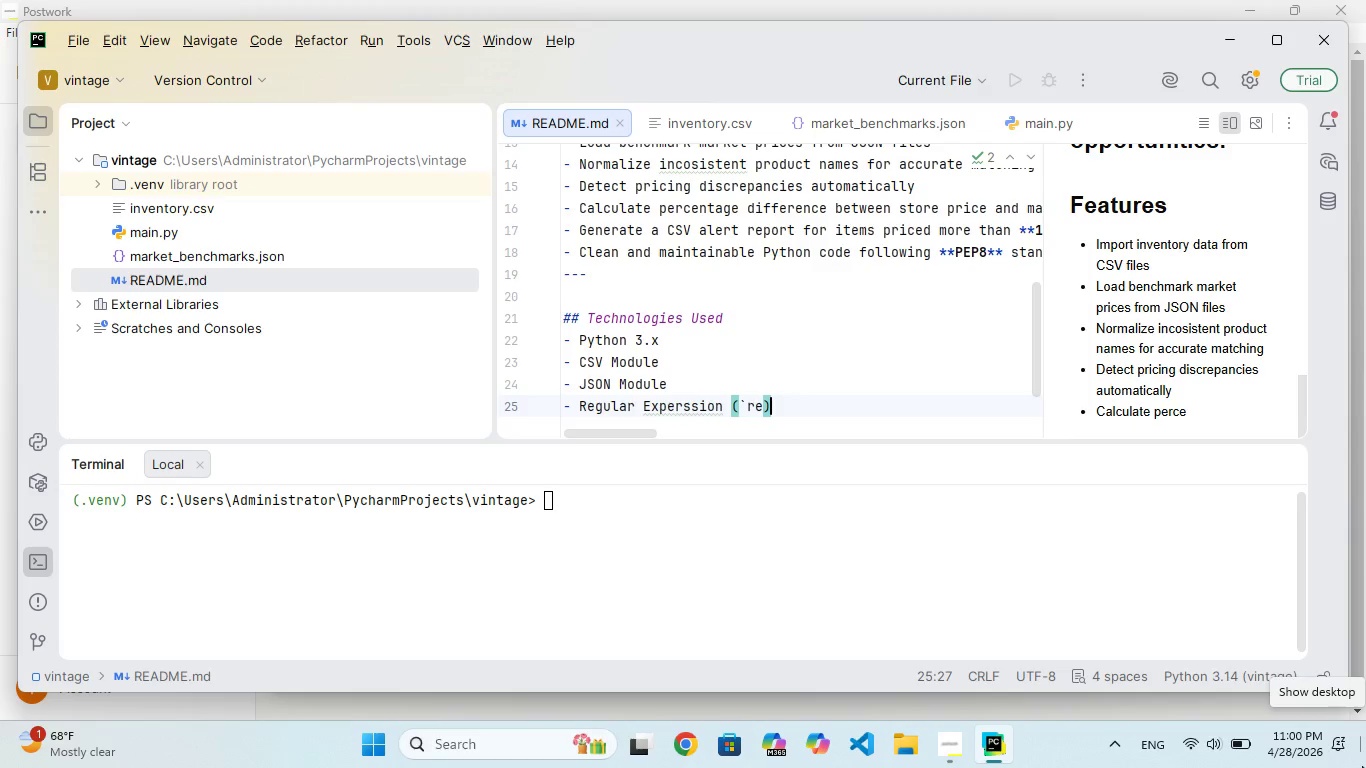 
key(ArrowLeft)
 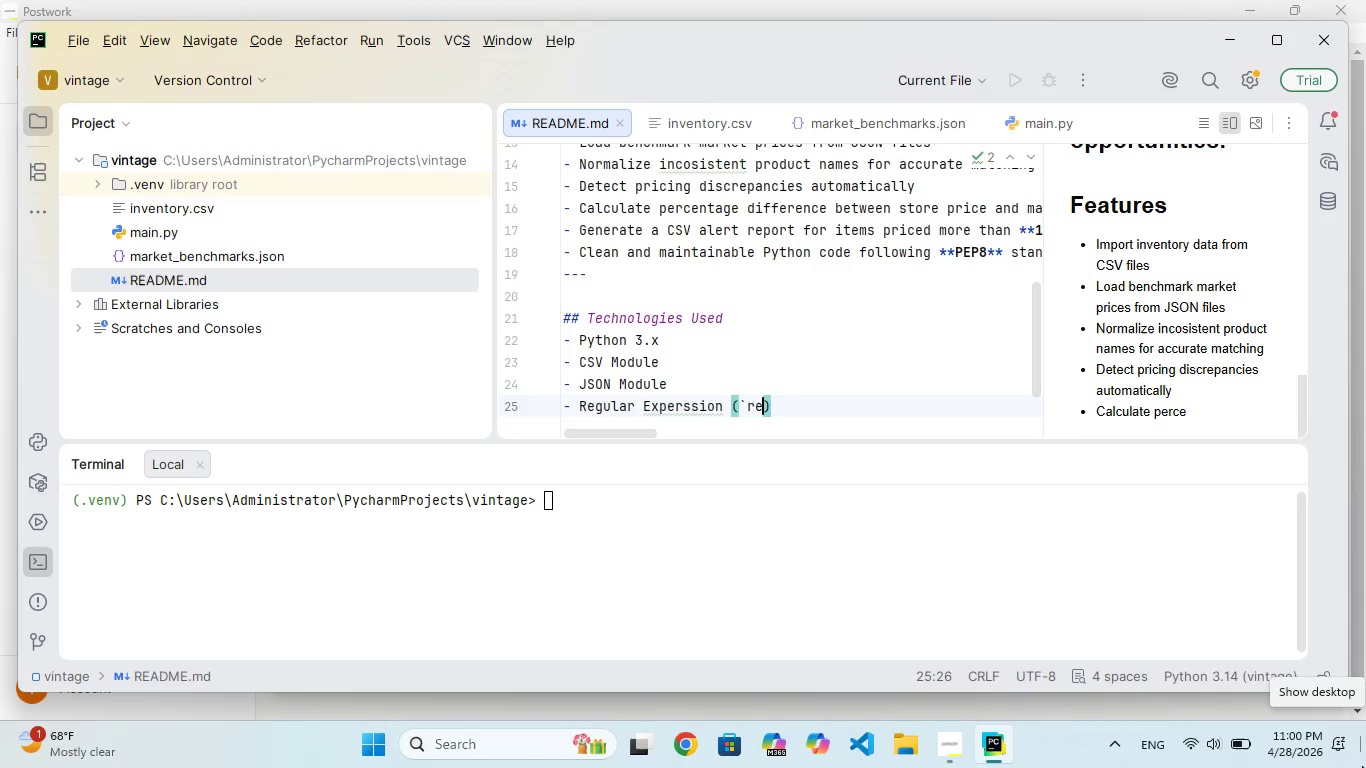 
key(Backquote)
 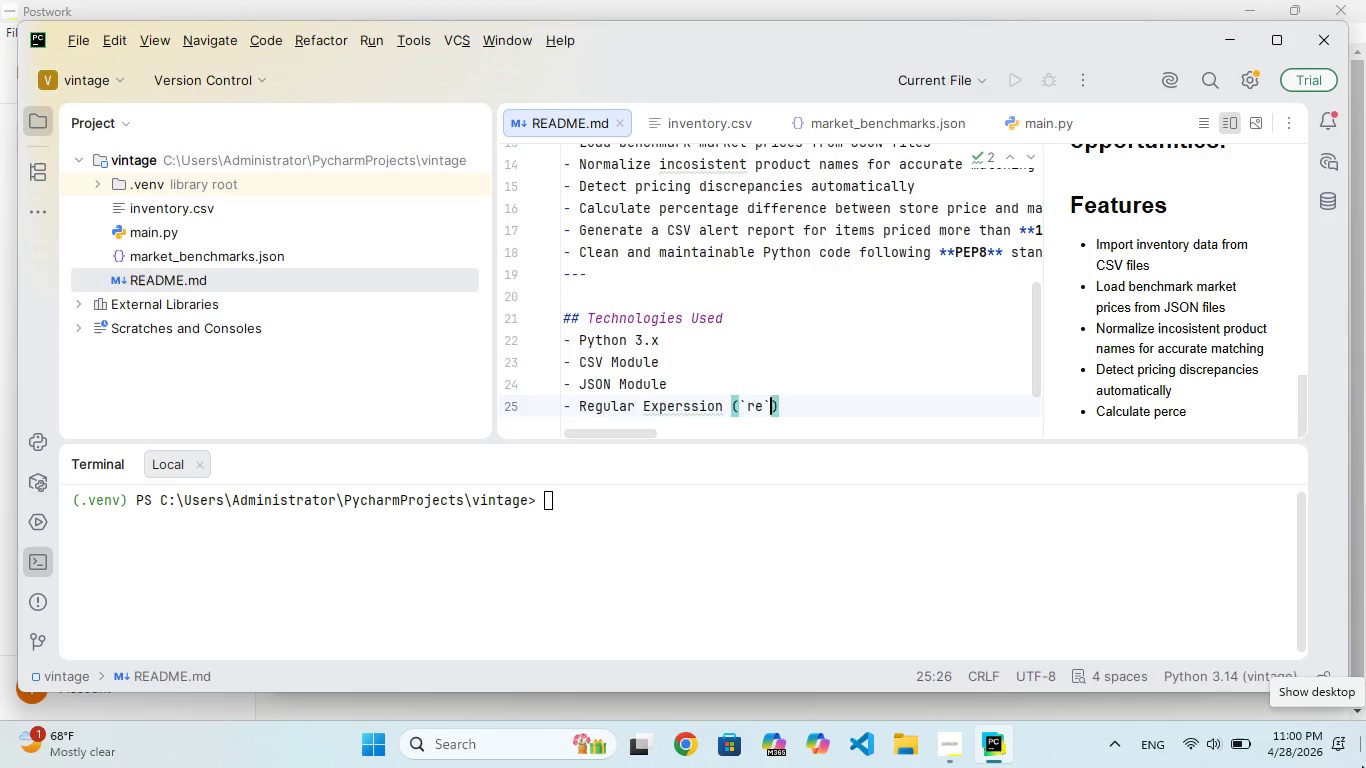 
key(ArrowRight)
 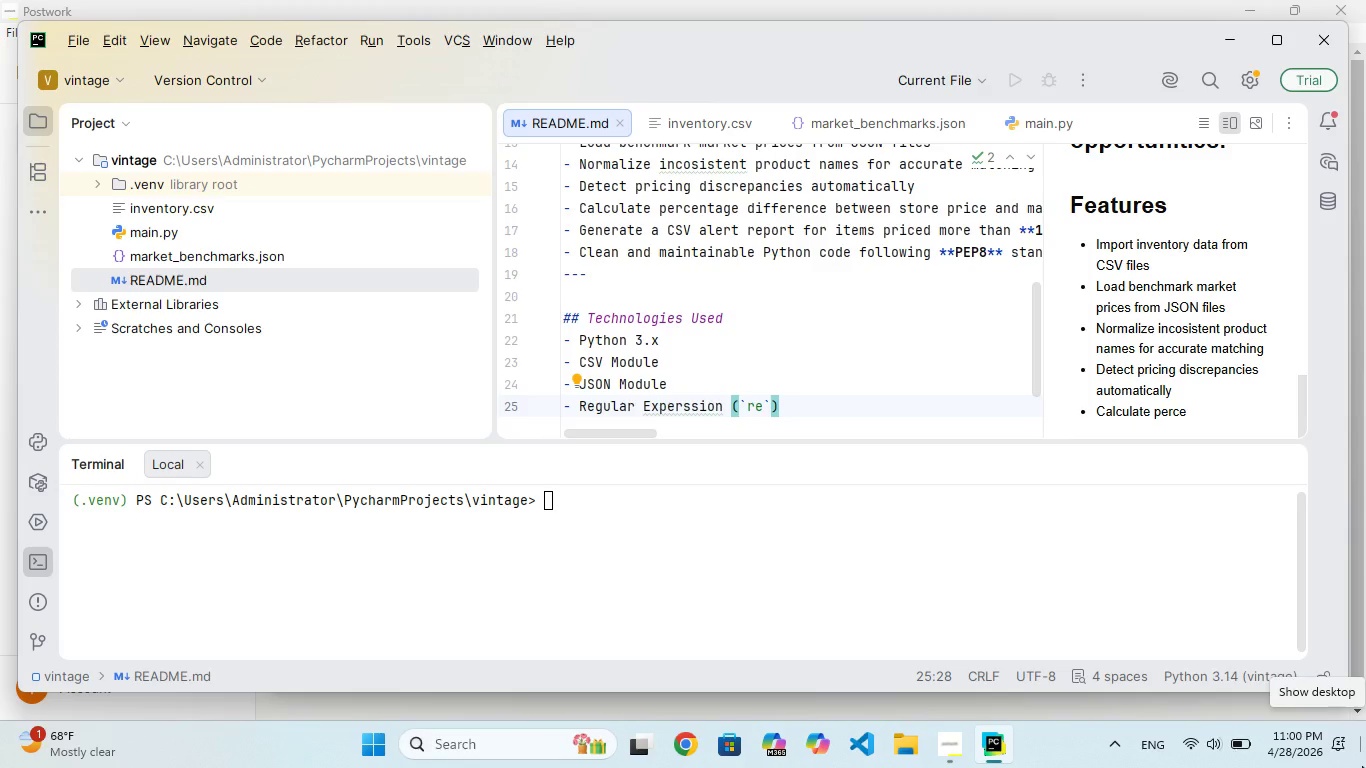 
key(Enter)
 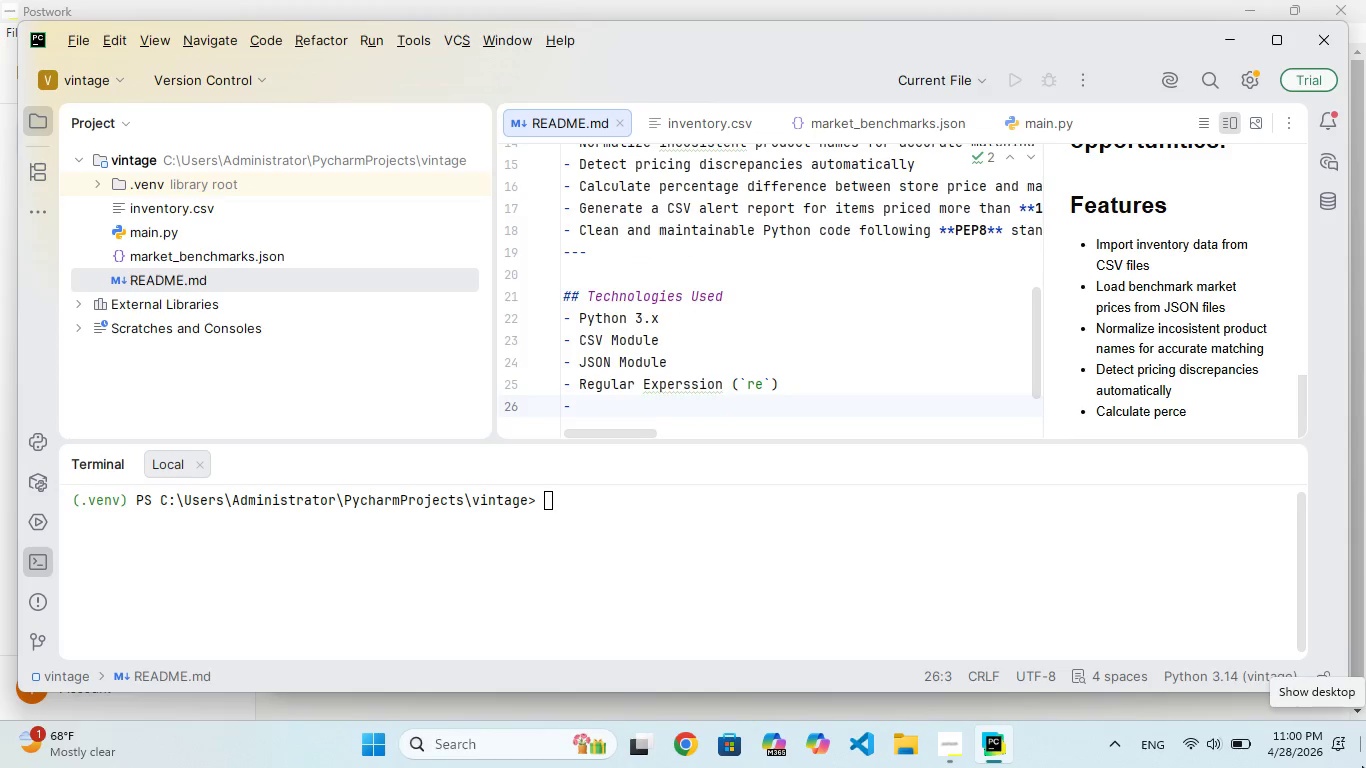 
type(PyChrm IDE)
 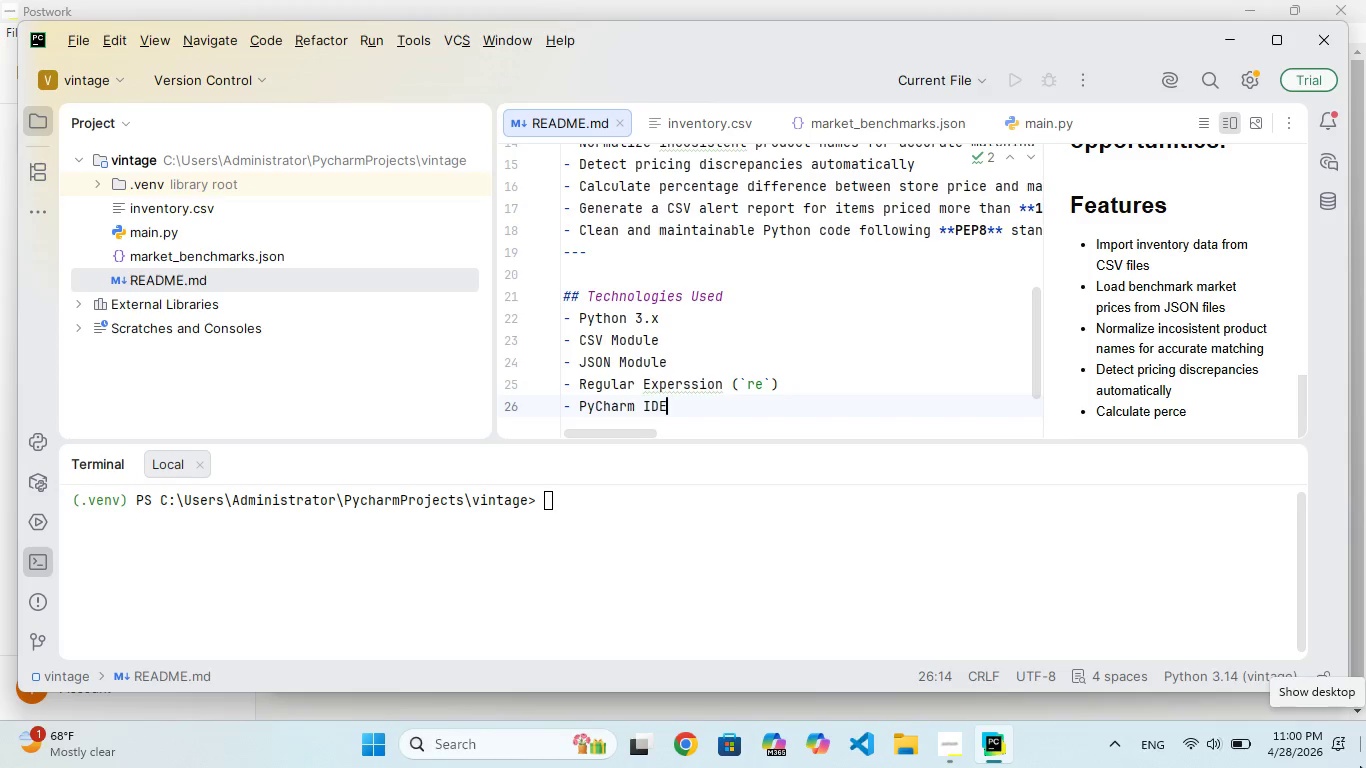 
hold_key(key=A, duration=0.44)
 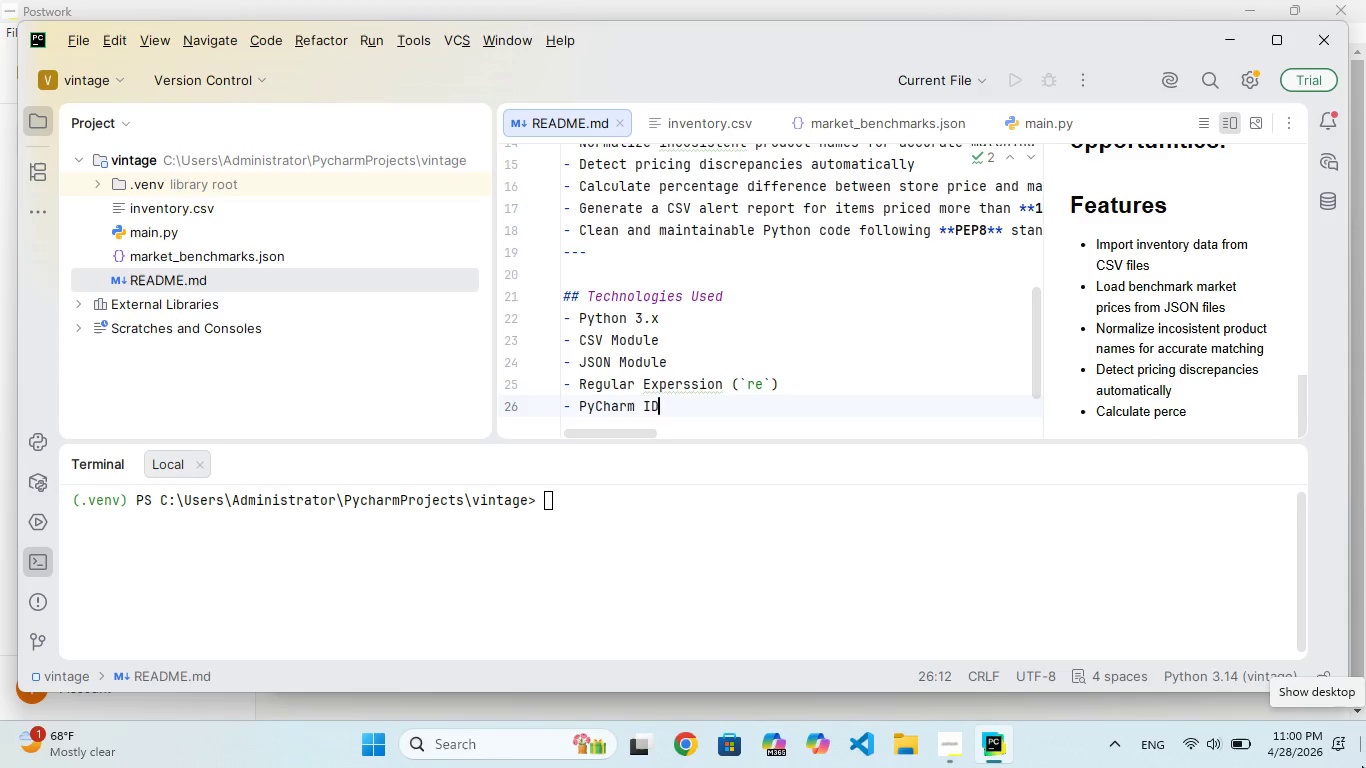 
key(Enter)
 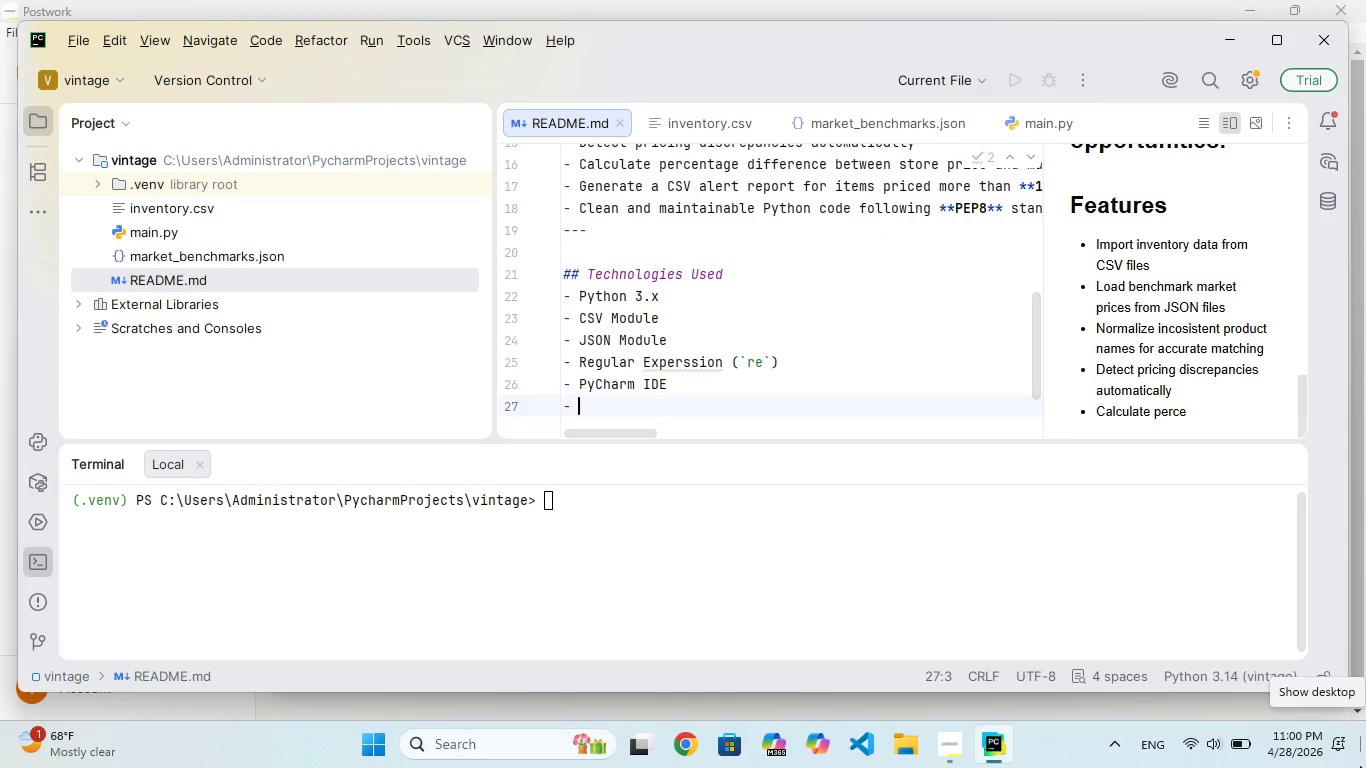 
type(Virtual Envi)
 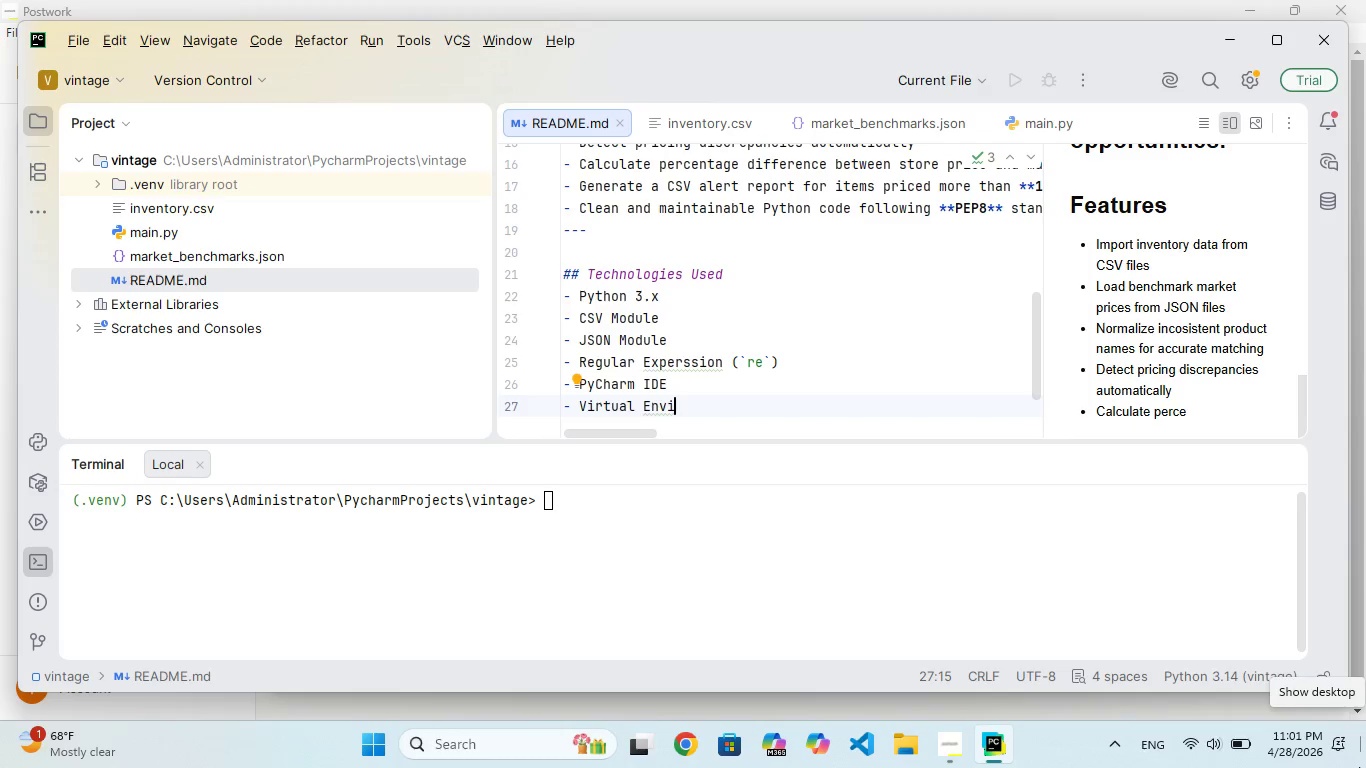 
type(ronmt)
 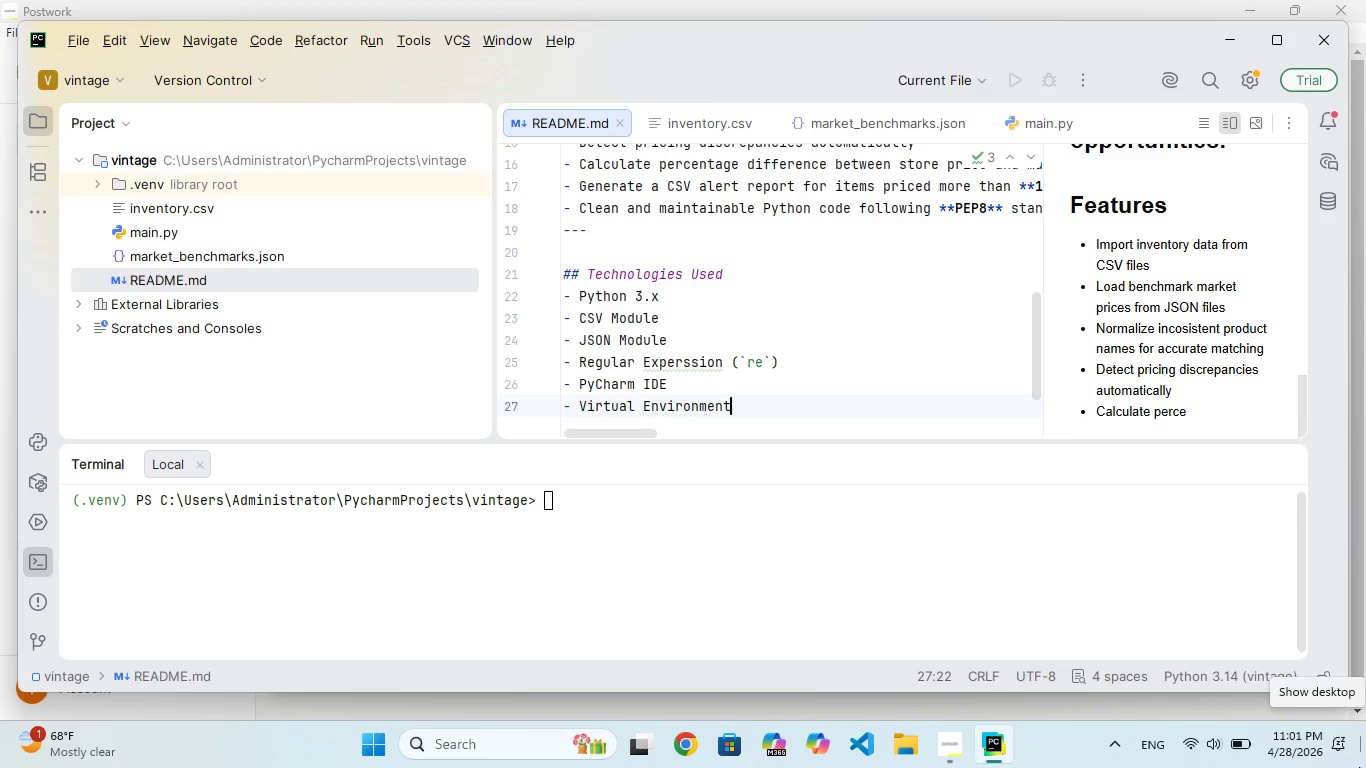 
hold_key(key=E, duration=0.44)
 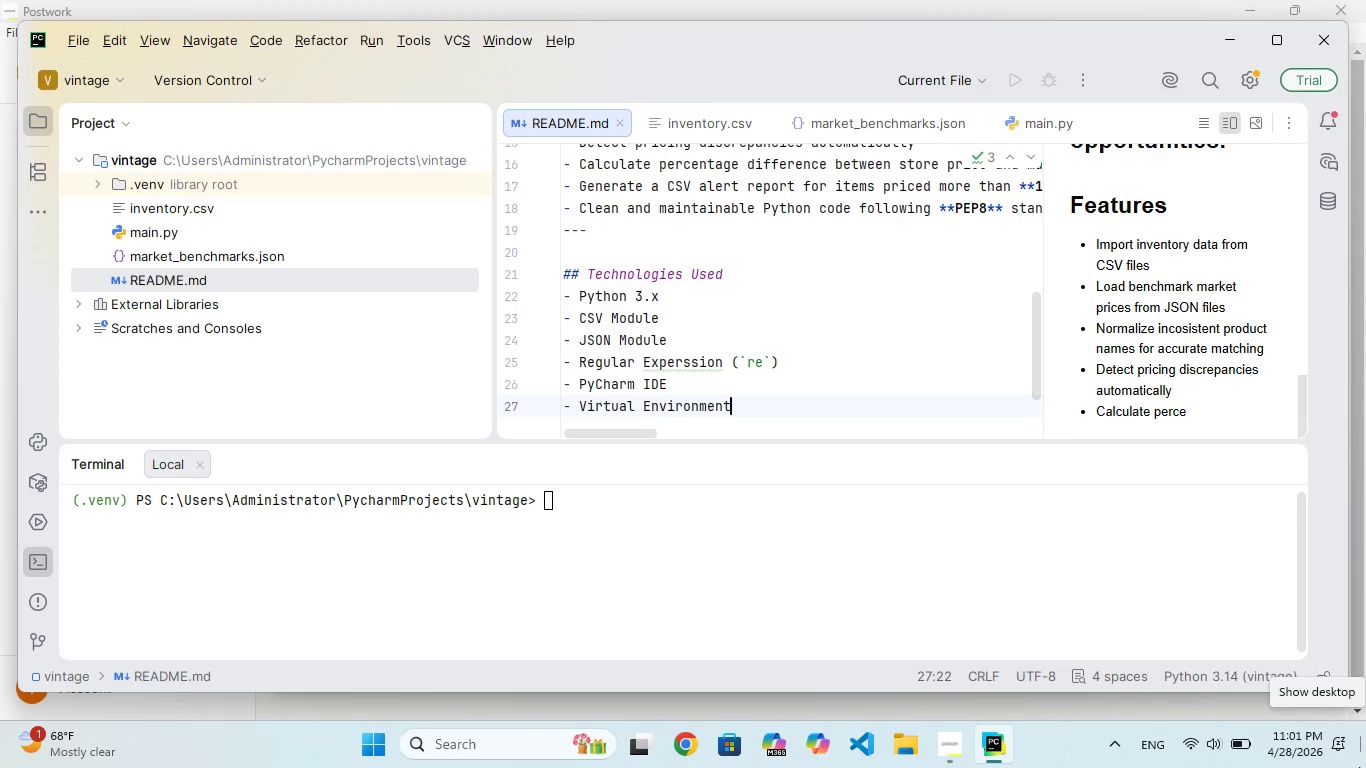 
hold_key(key=N, duration=0.53)
 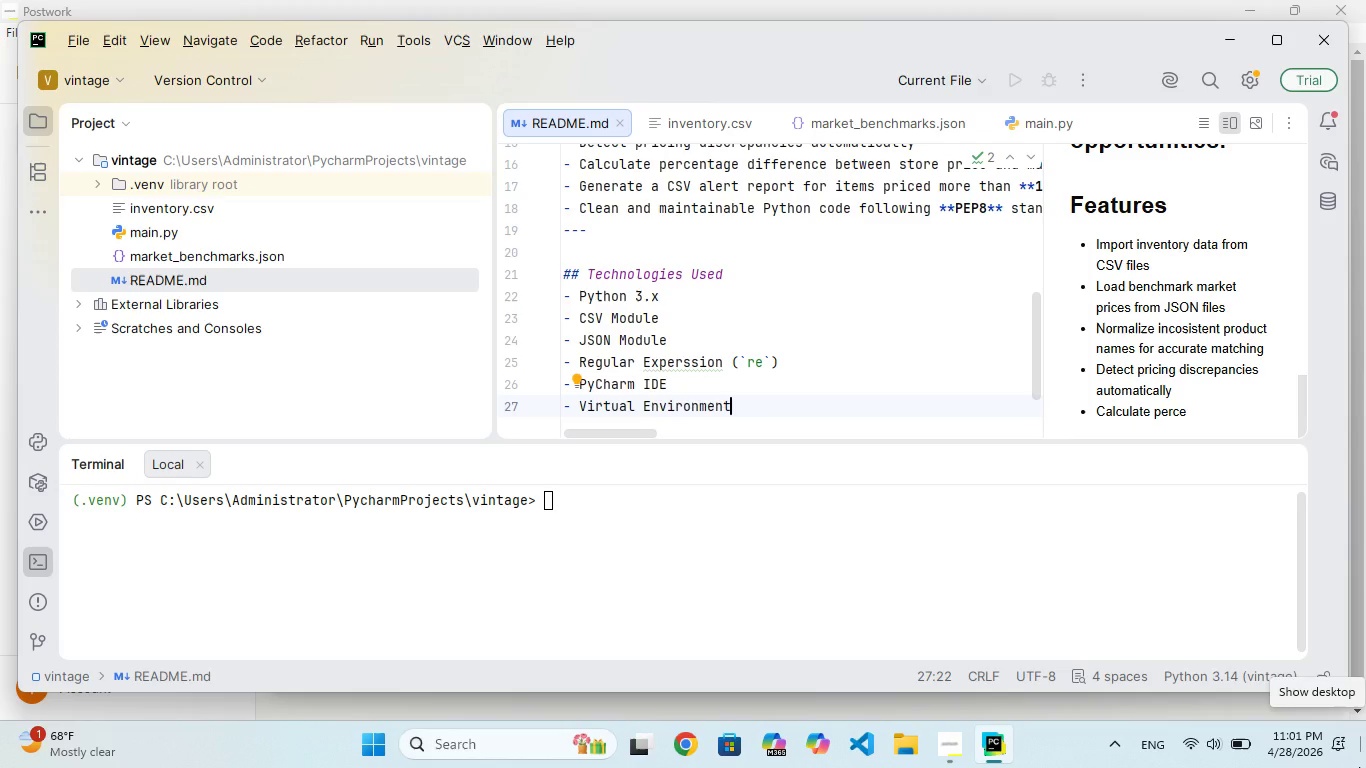 
key(Space)
 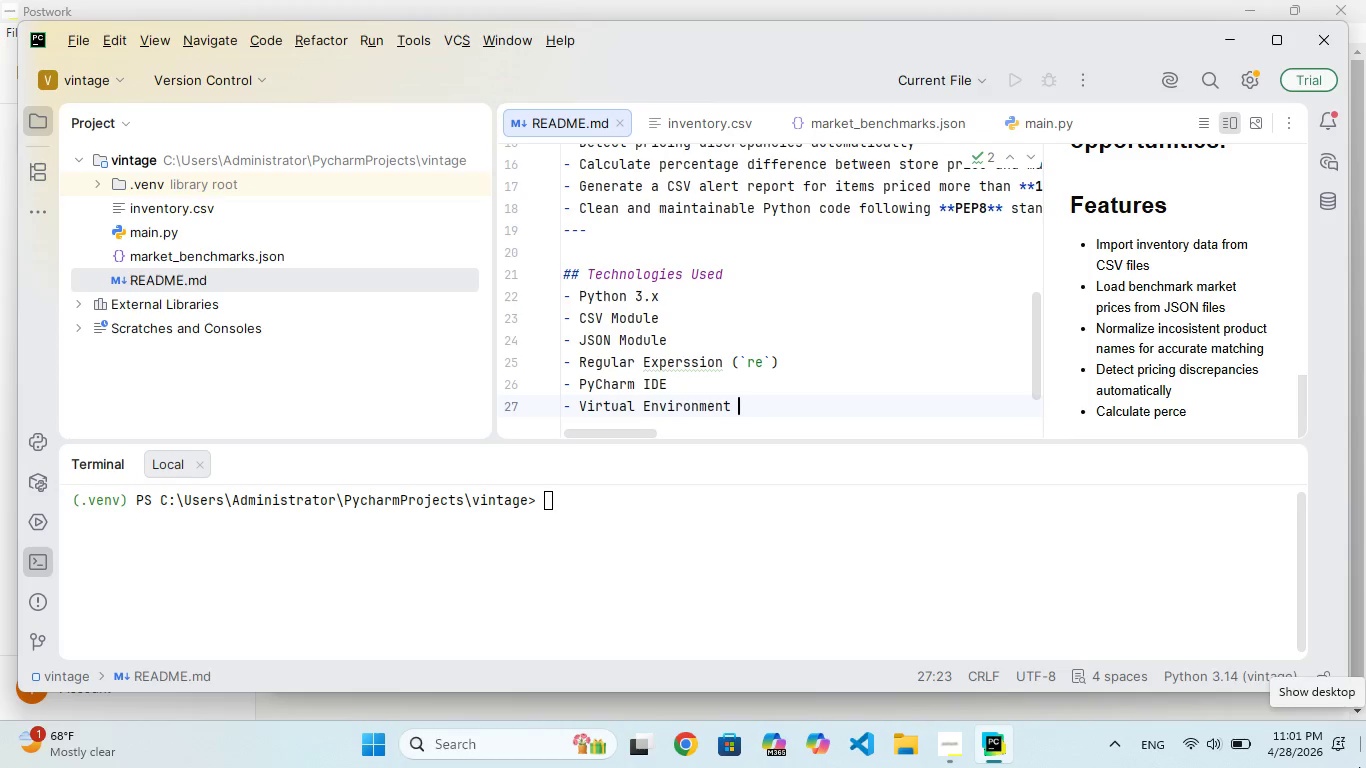 
key(Shift+9)
 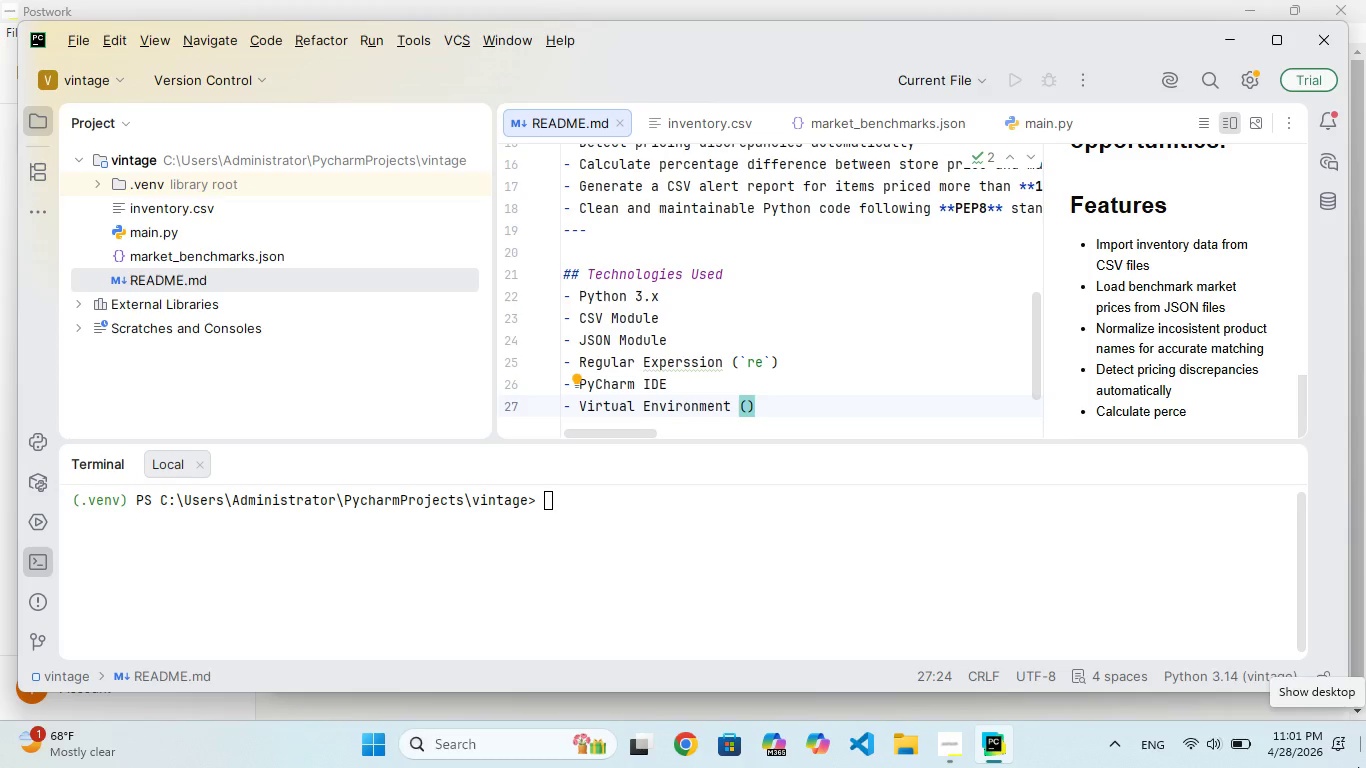 
type(`venv`)
 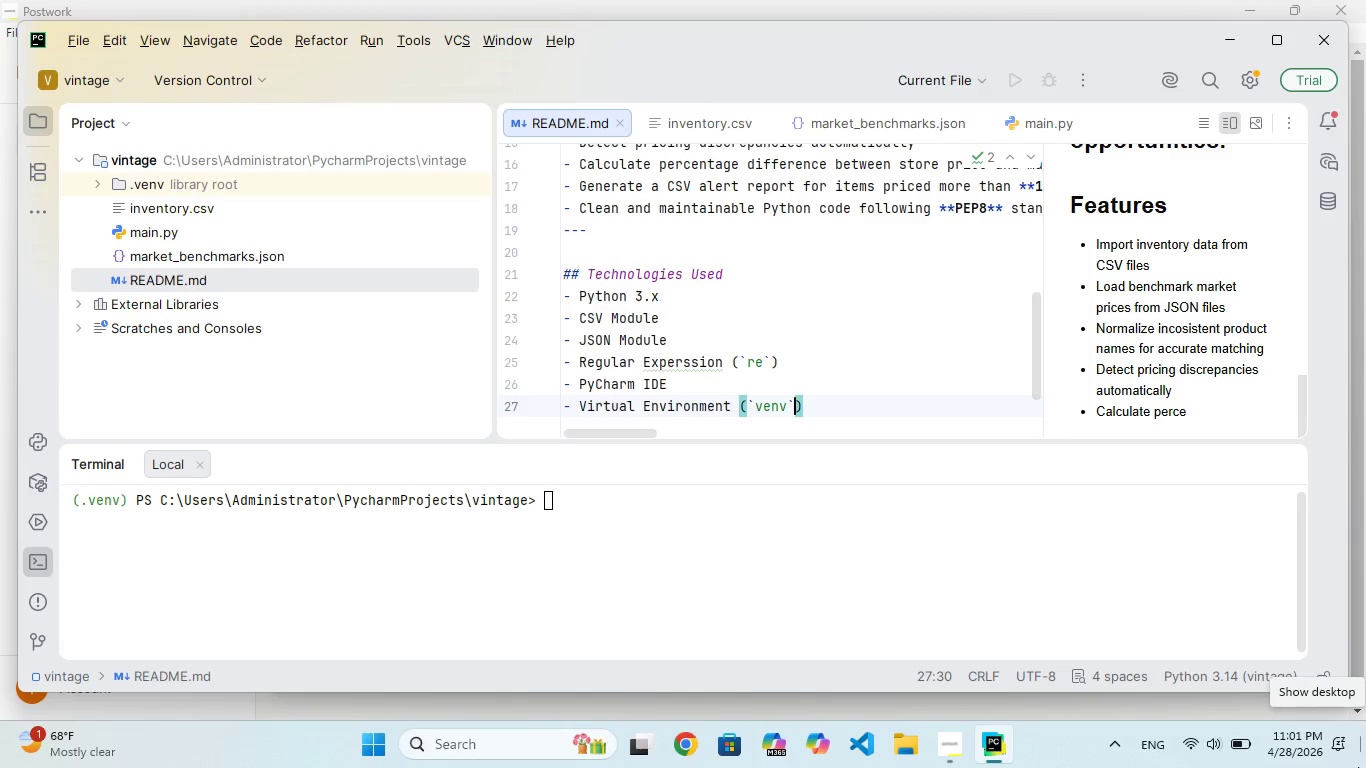 
key(ArrowRight)
 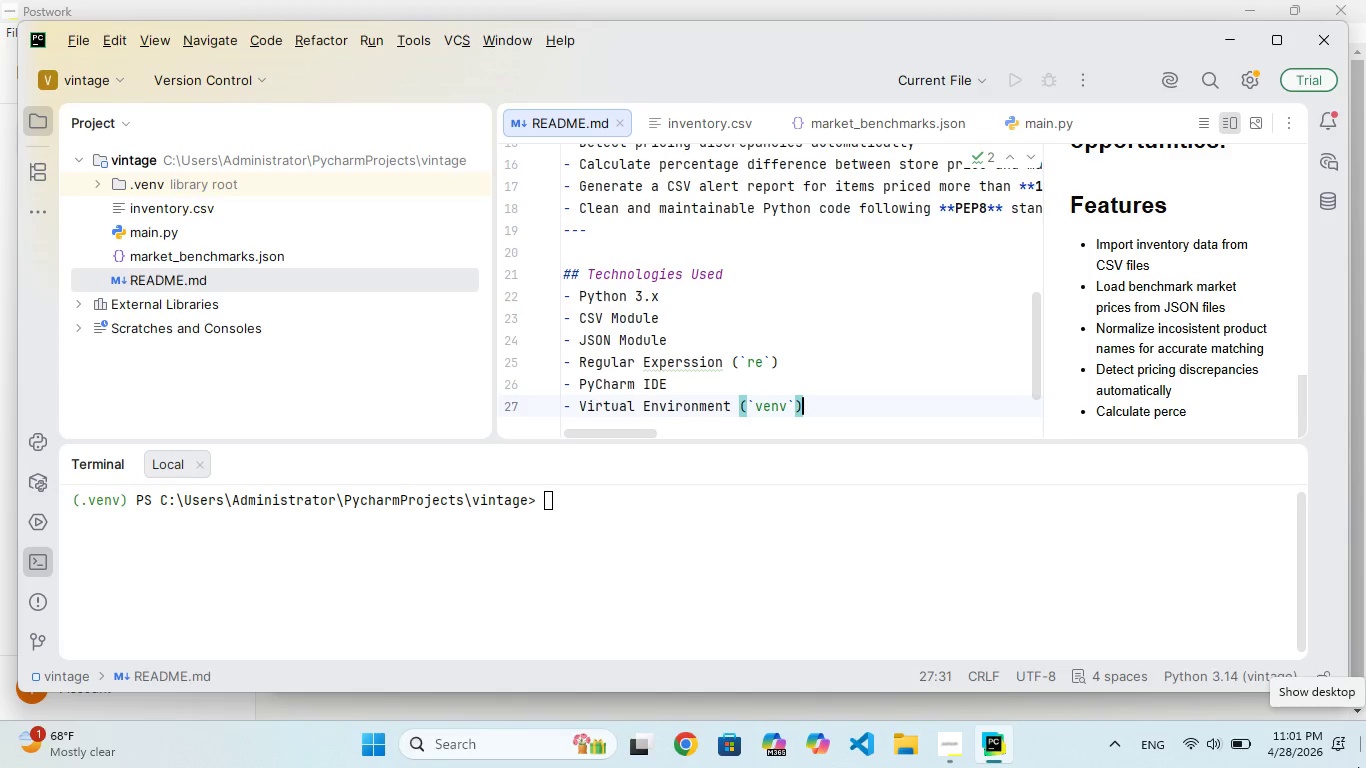 
key(ArrowDown)
 